 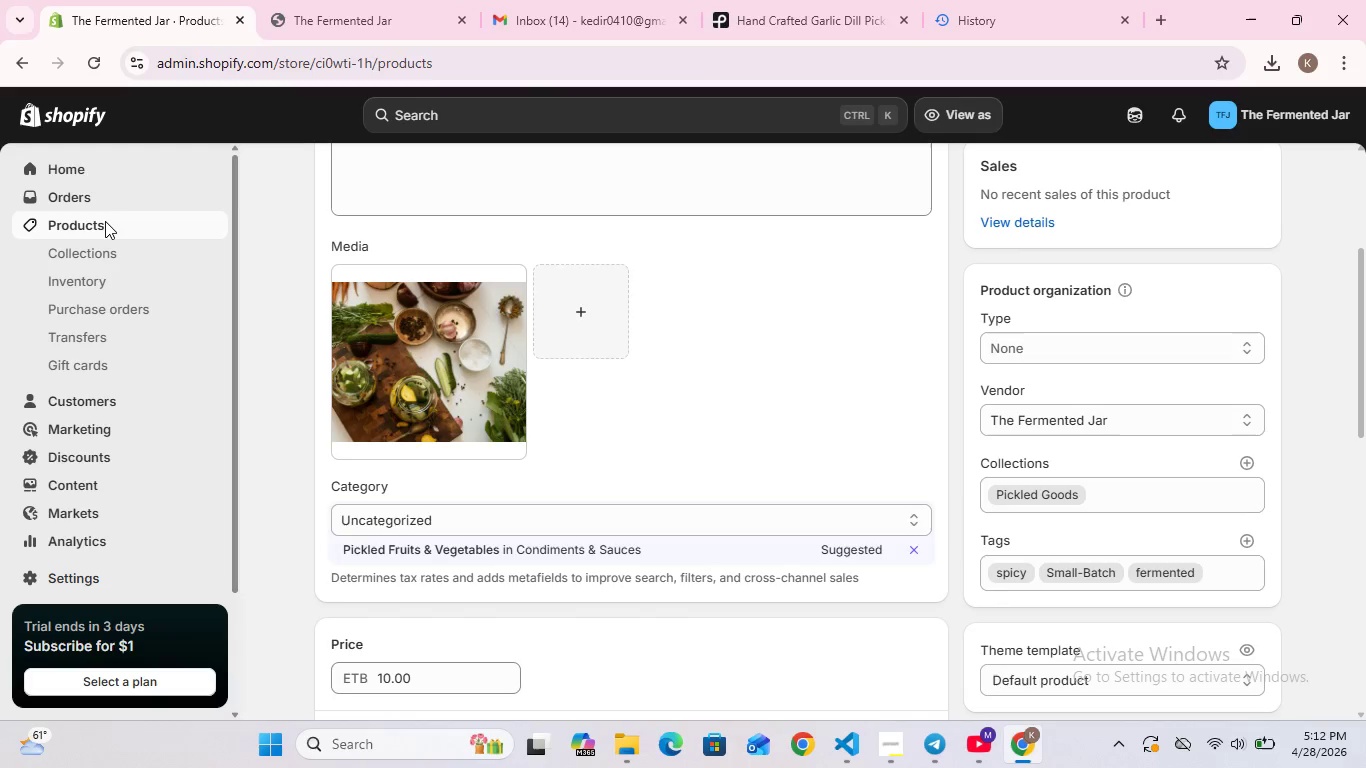 
scroll: coordinate [397, 481], scroll_direction: down, amount: 13.0
 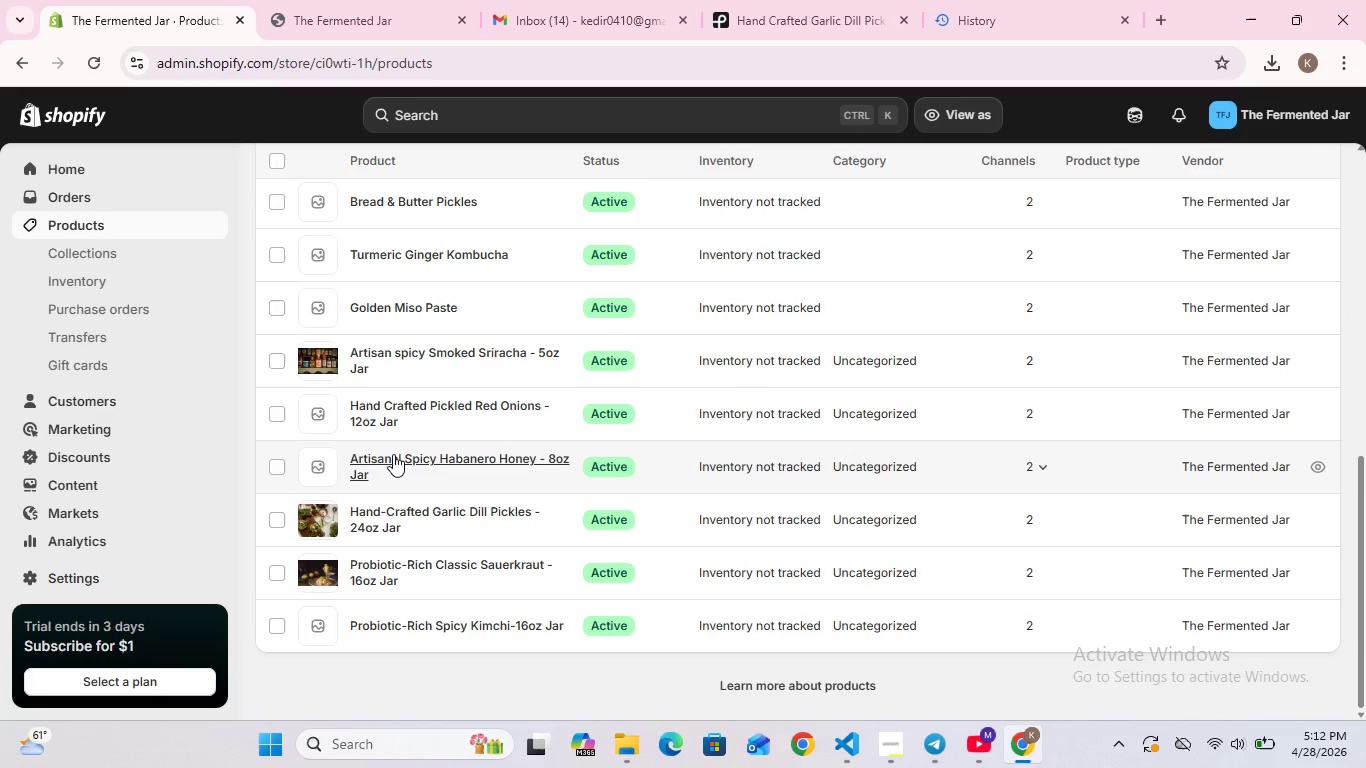 
left_click([393, 454])
 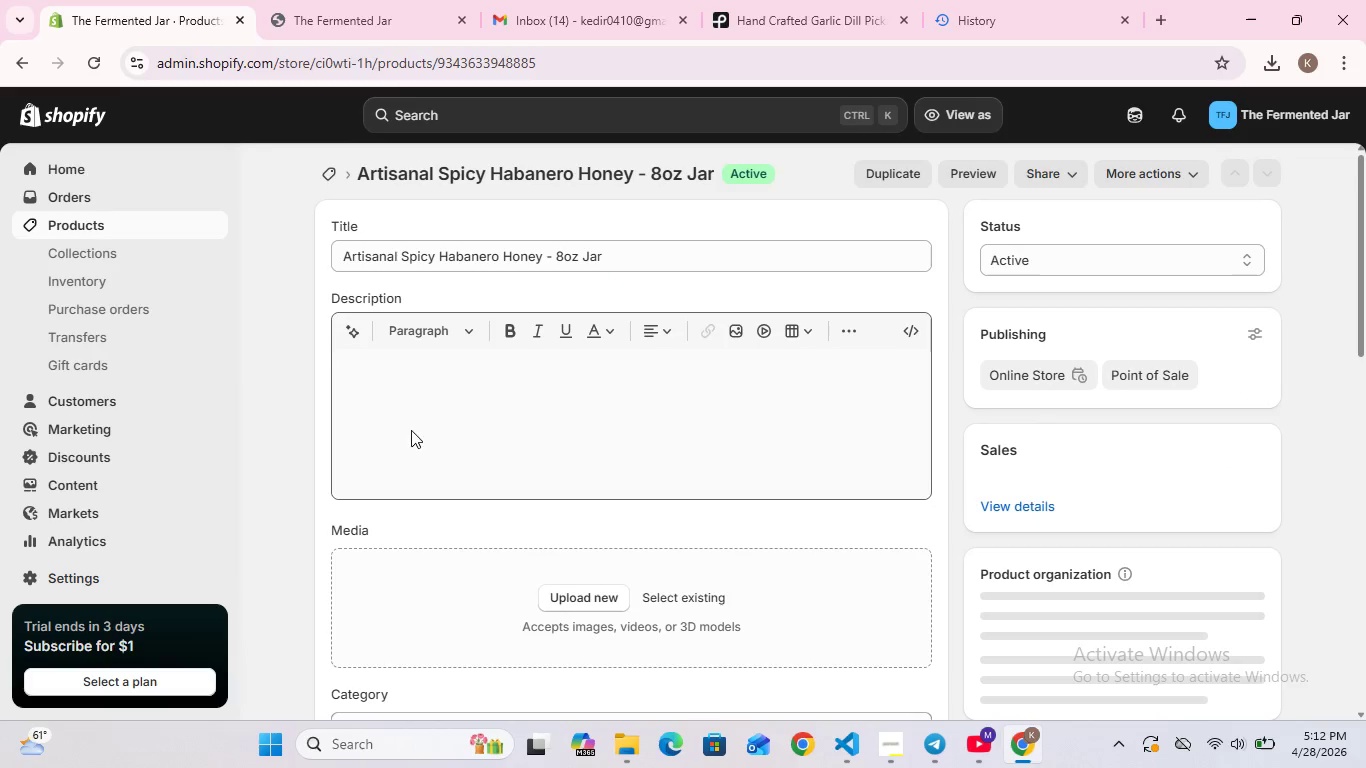 
left_click([613, 263])
 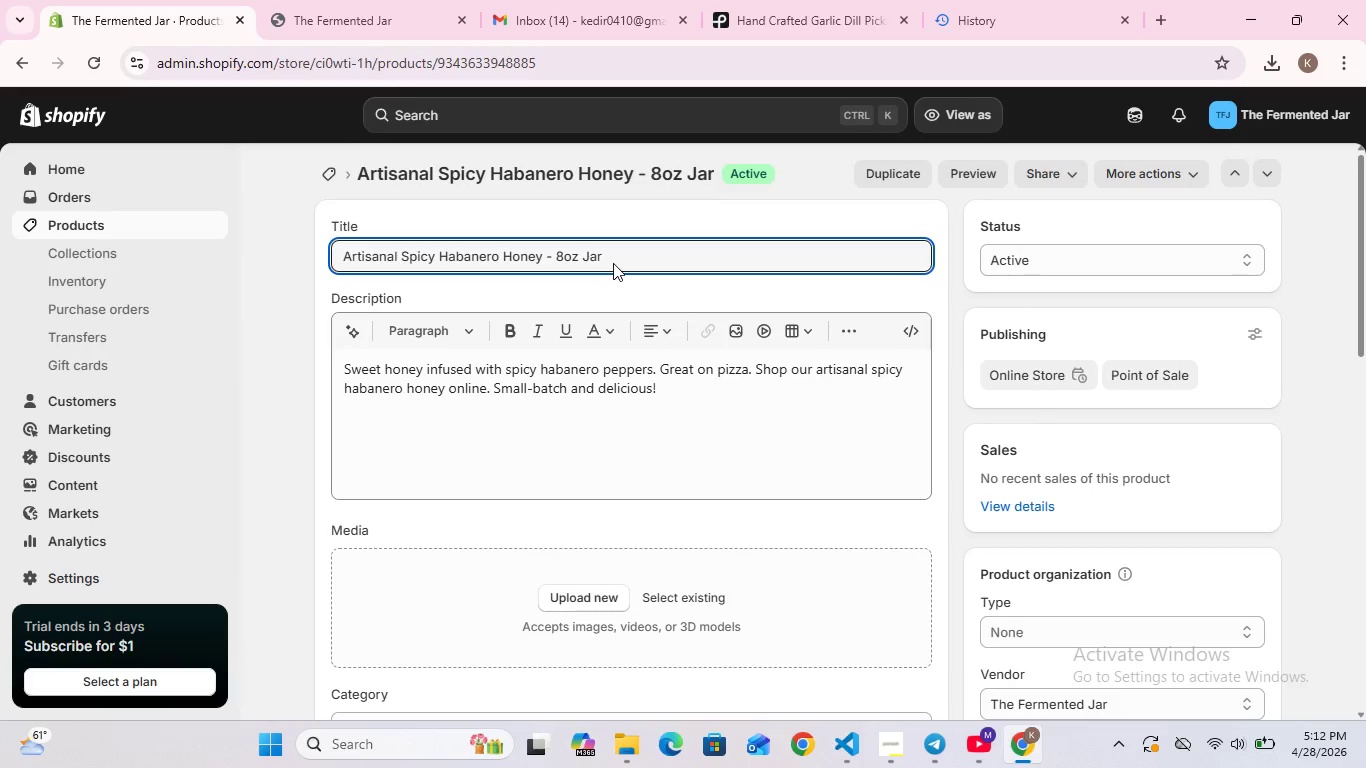 
key(Control+A)
 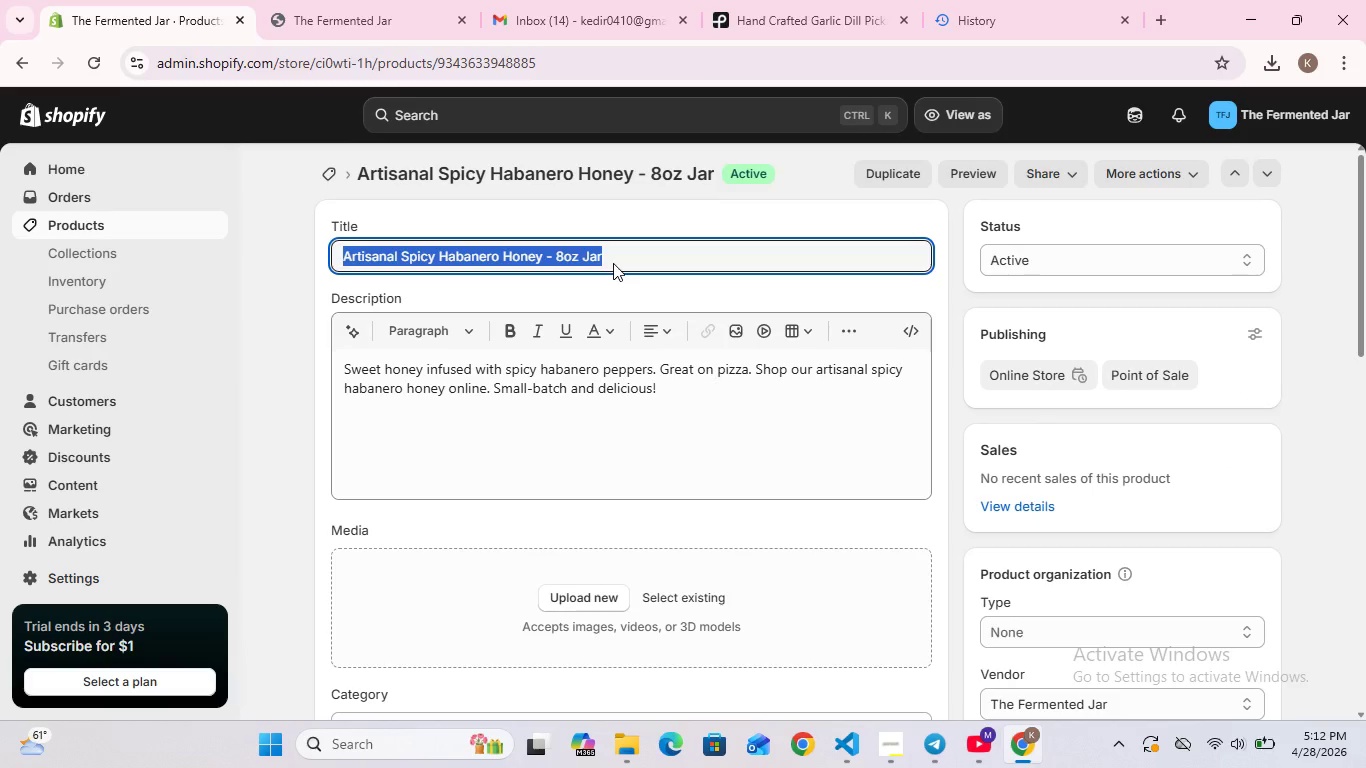 
key(Control+C)
 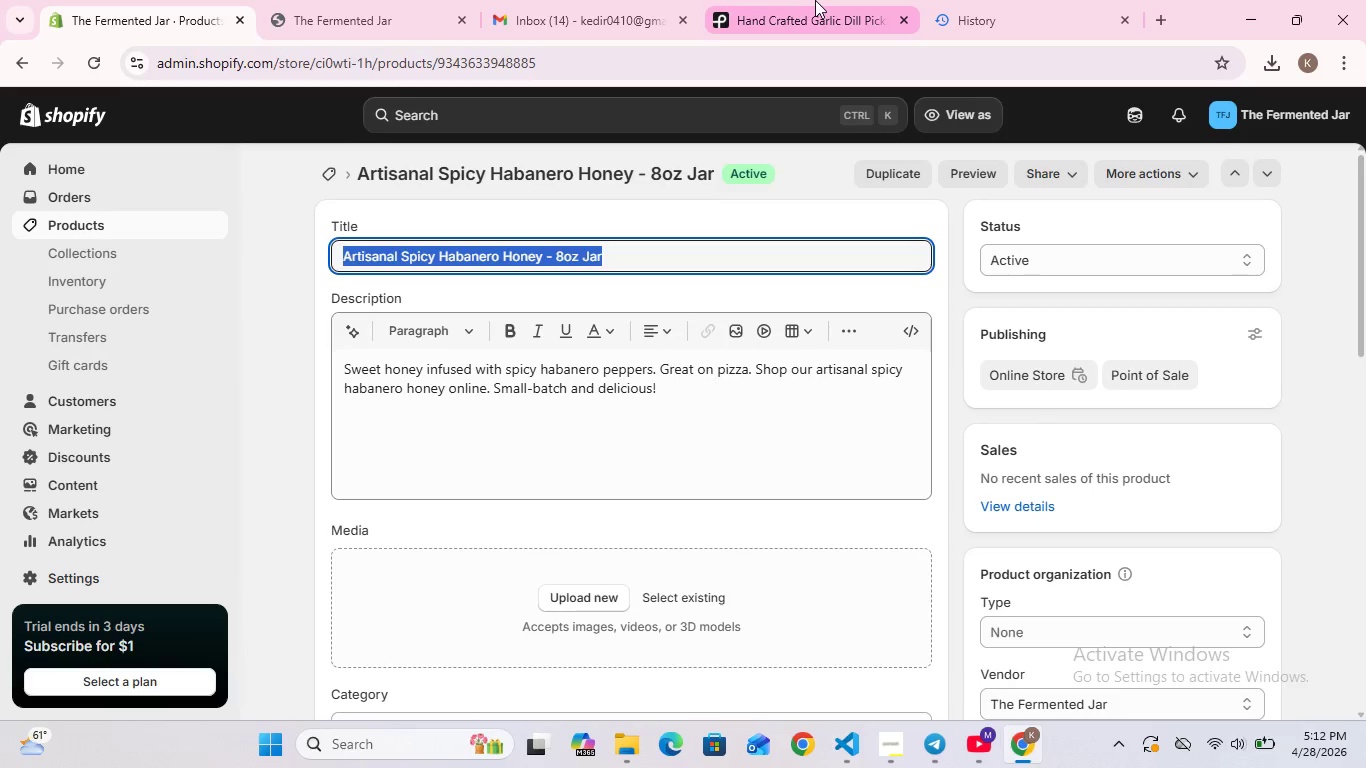 
left_click([815, 0])
 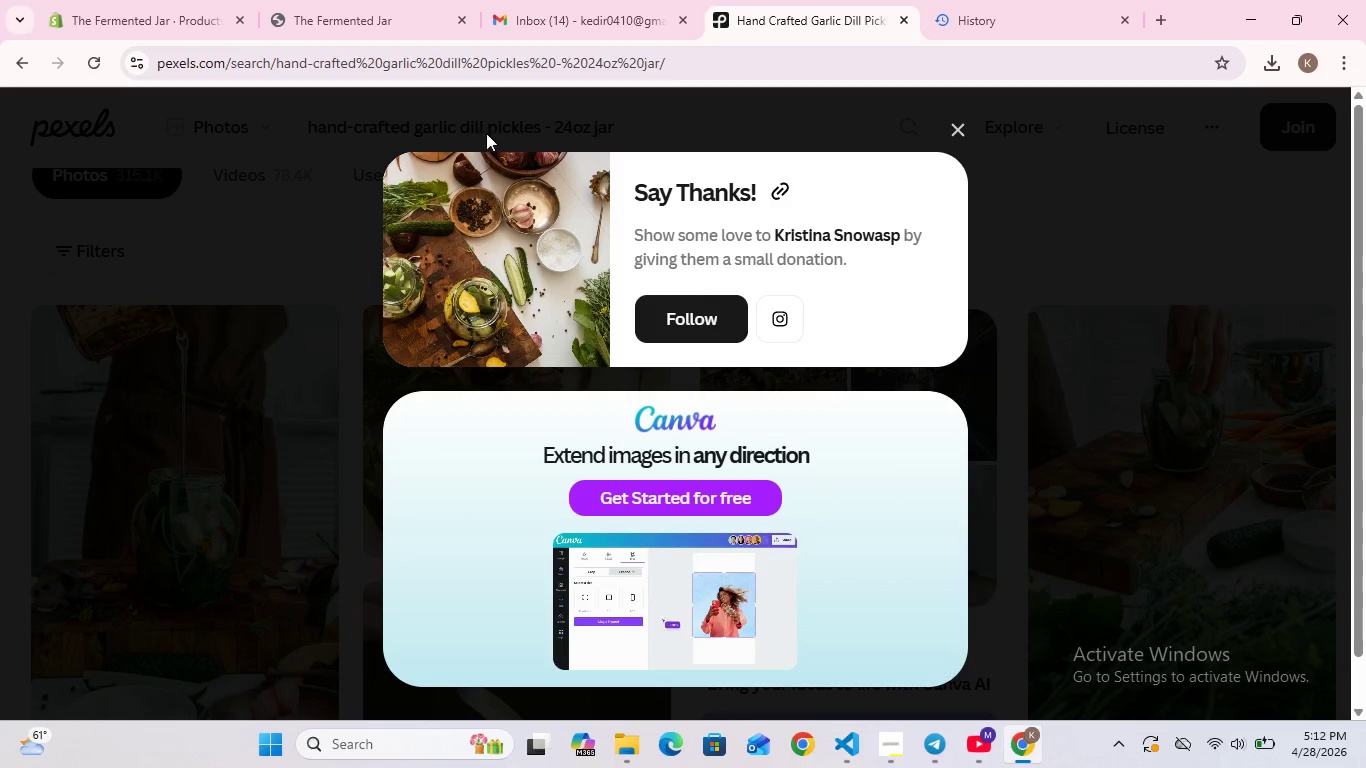 
left_click([220, 210])
 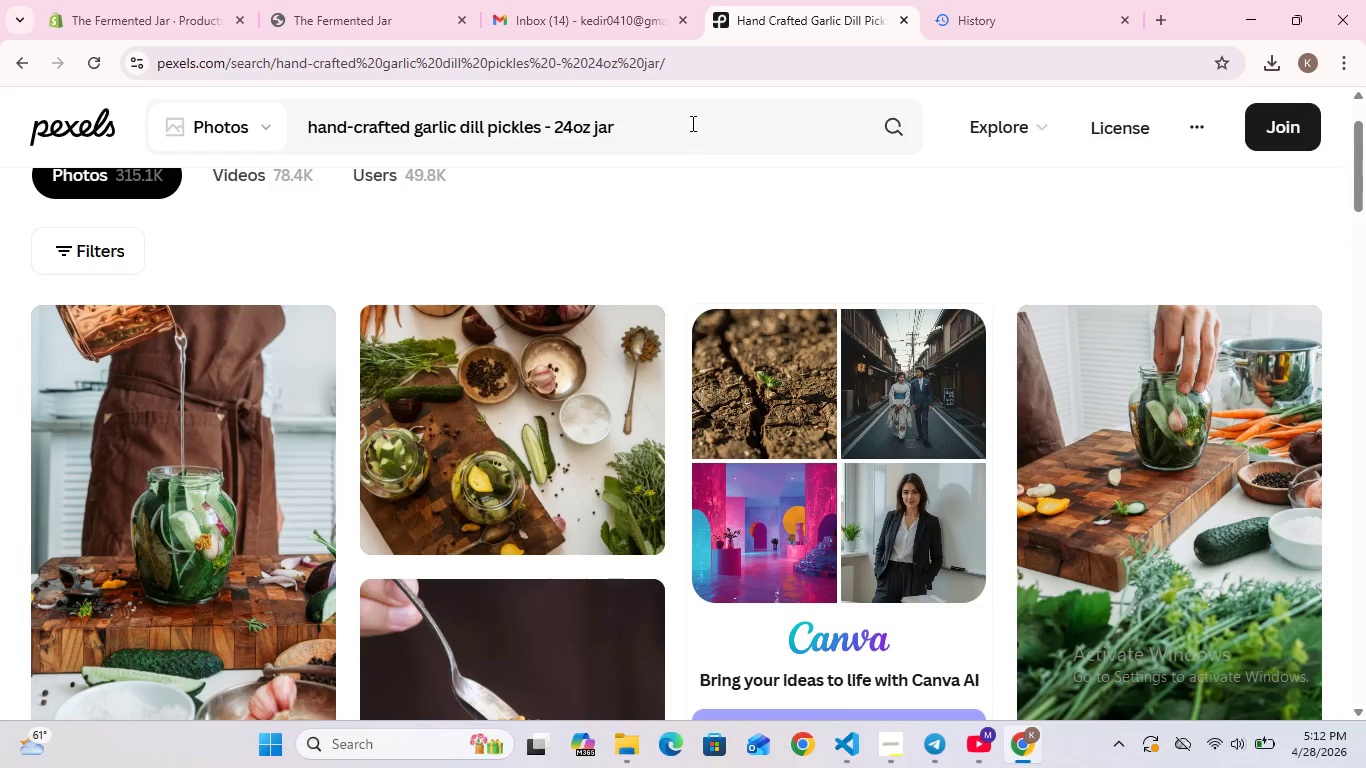 
left_click([690, 119])
 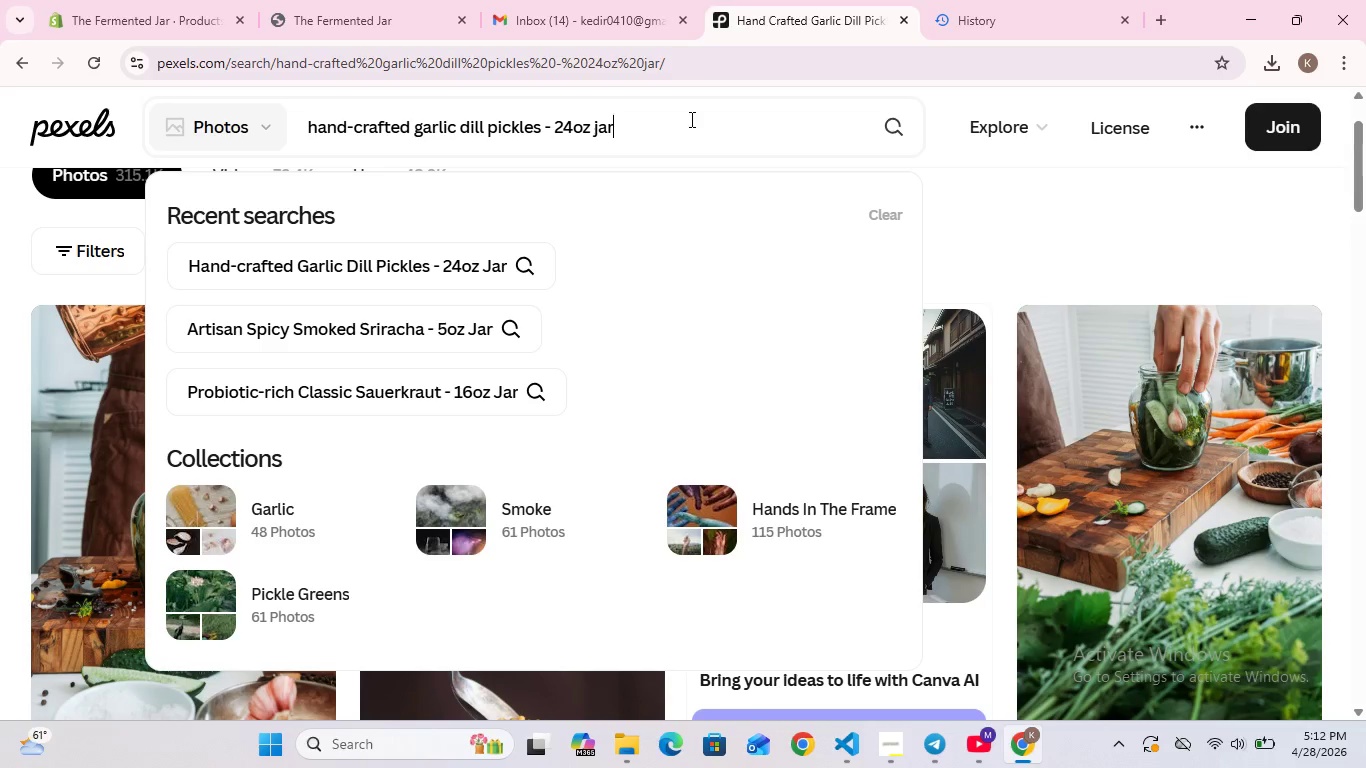 
key(Control+ControlLeft)
 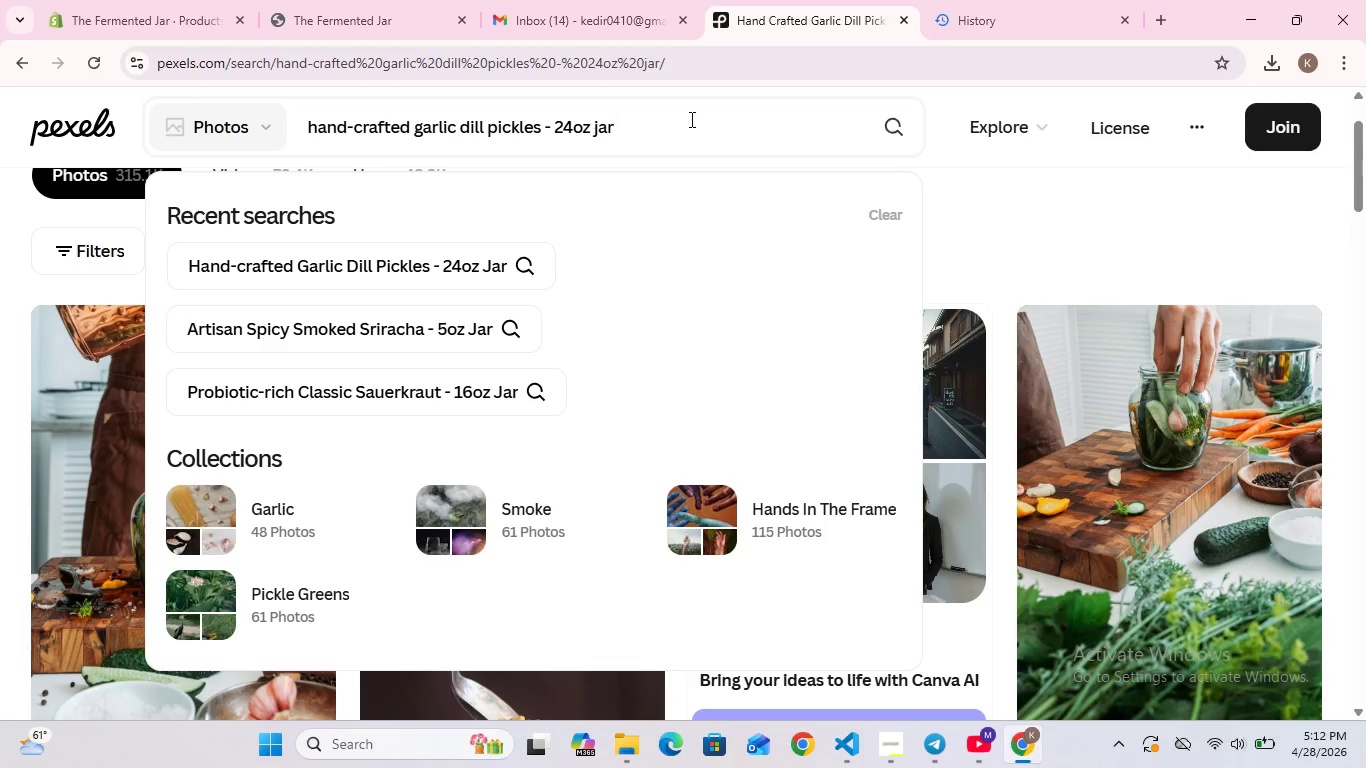 
key(Control+A)
 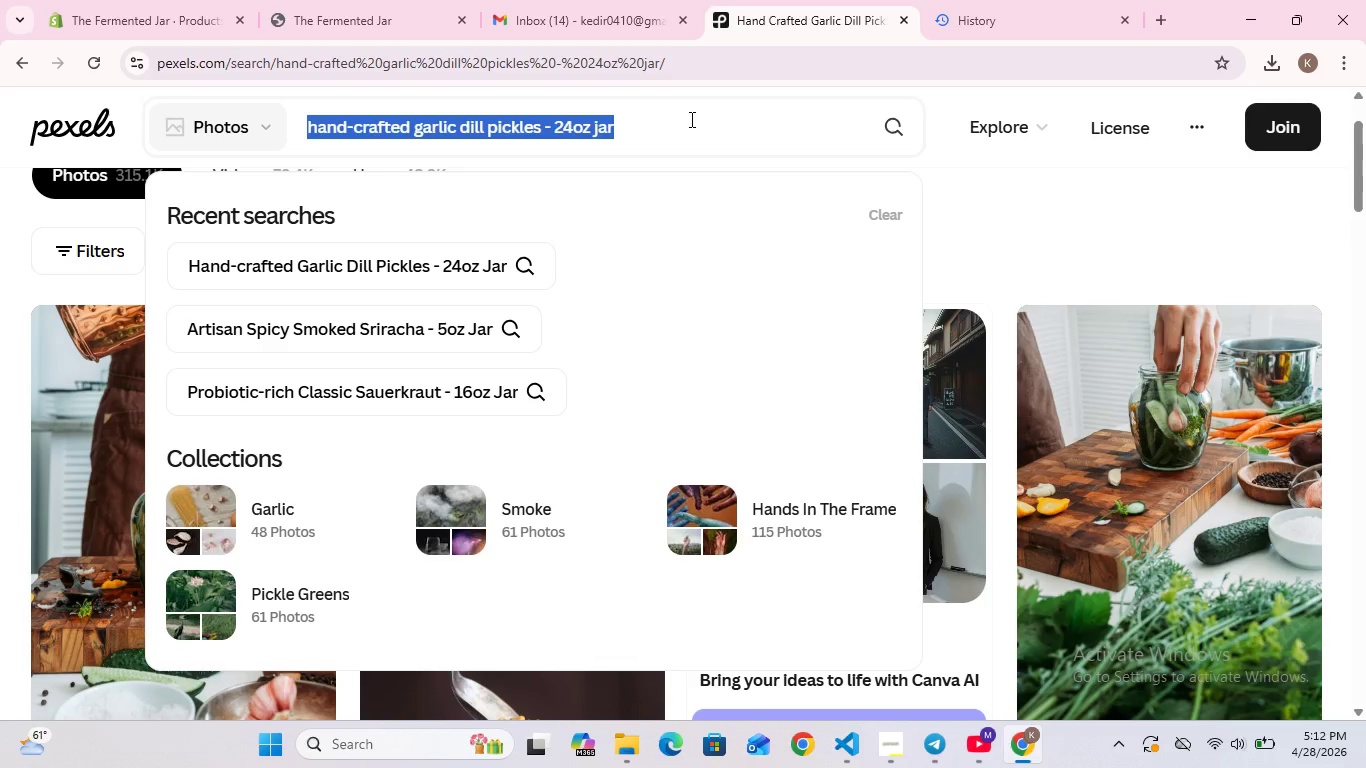 
key(Control+V)
 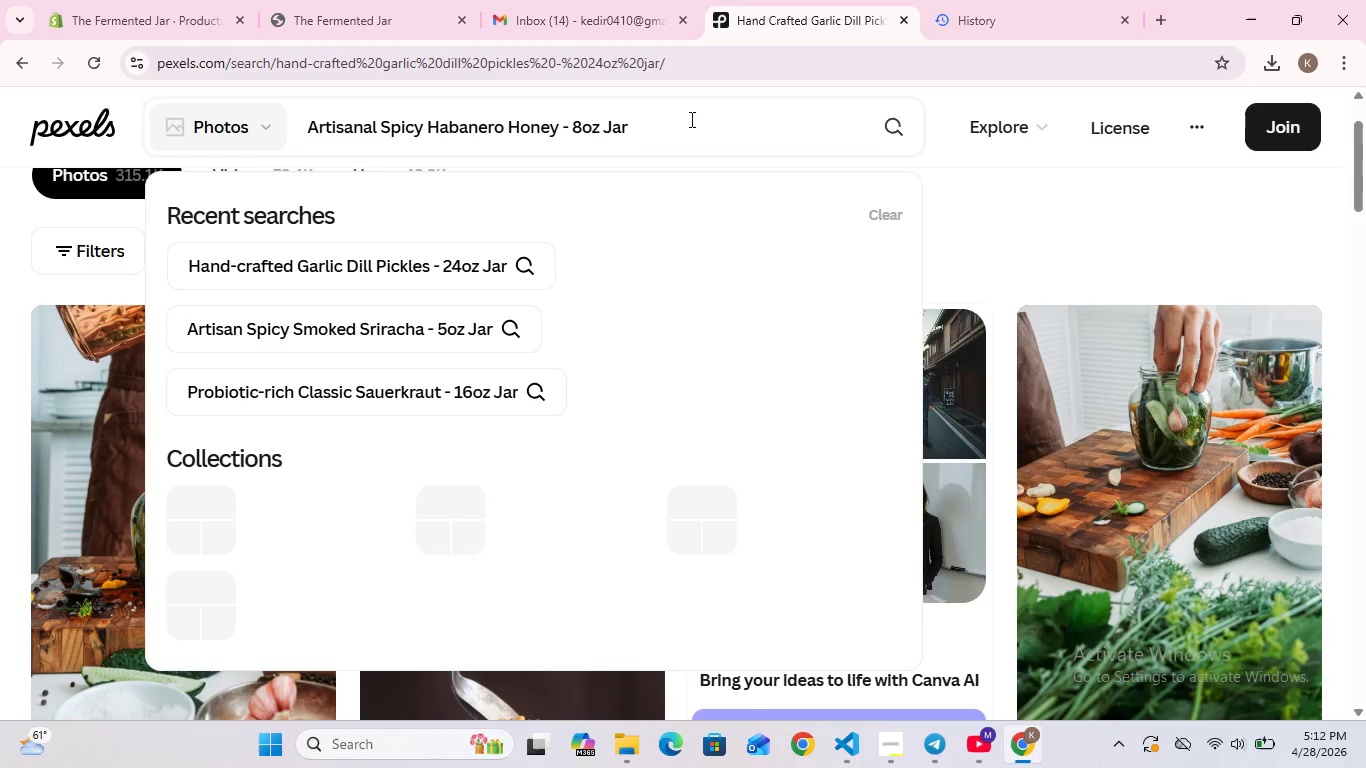 
key(Enter)
 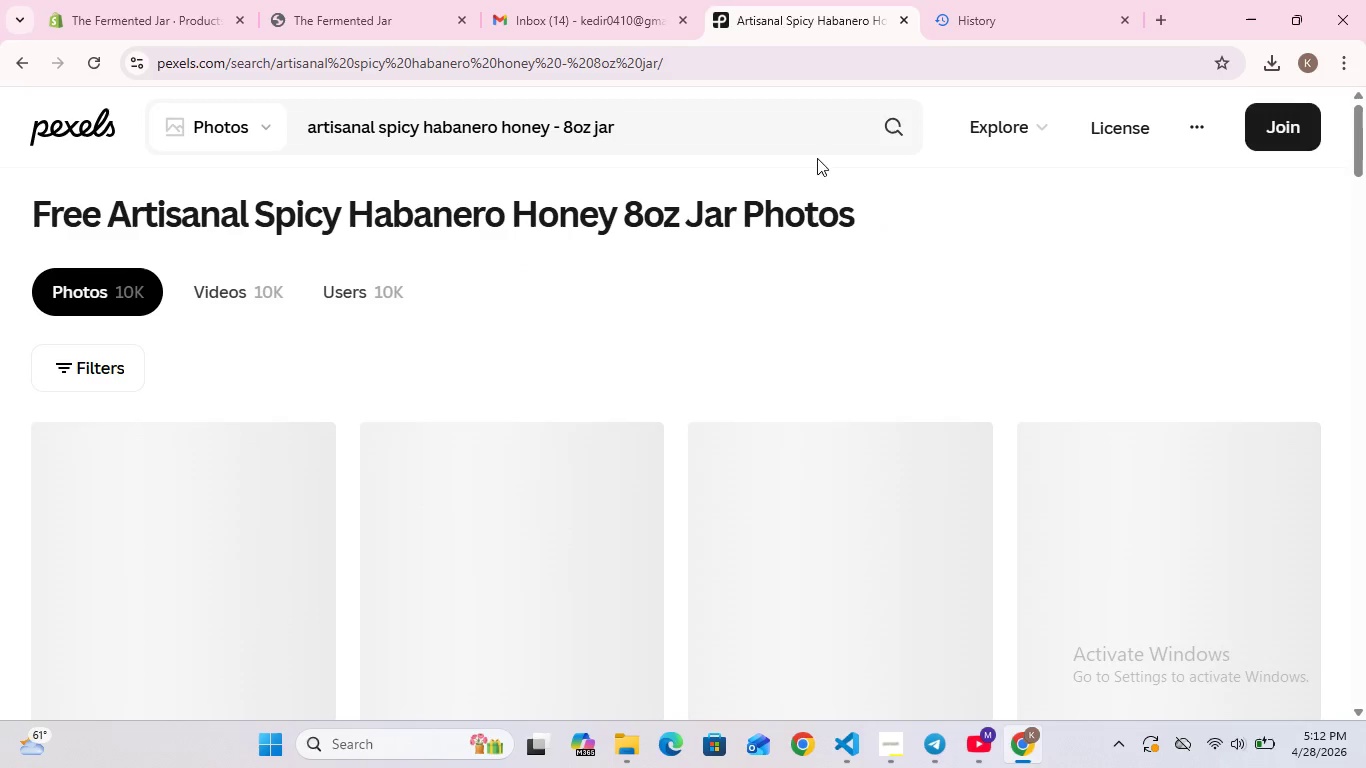 
scroll: coordinate [340, 488], scroll_direction: down, amount: 9.0
 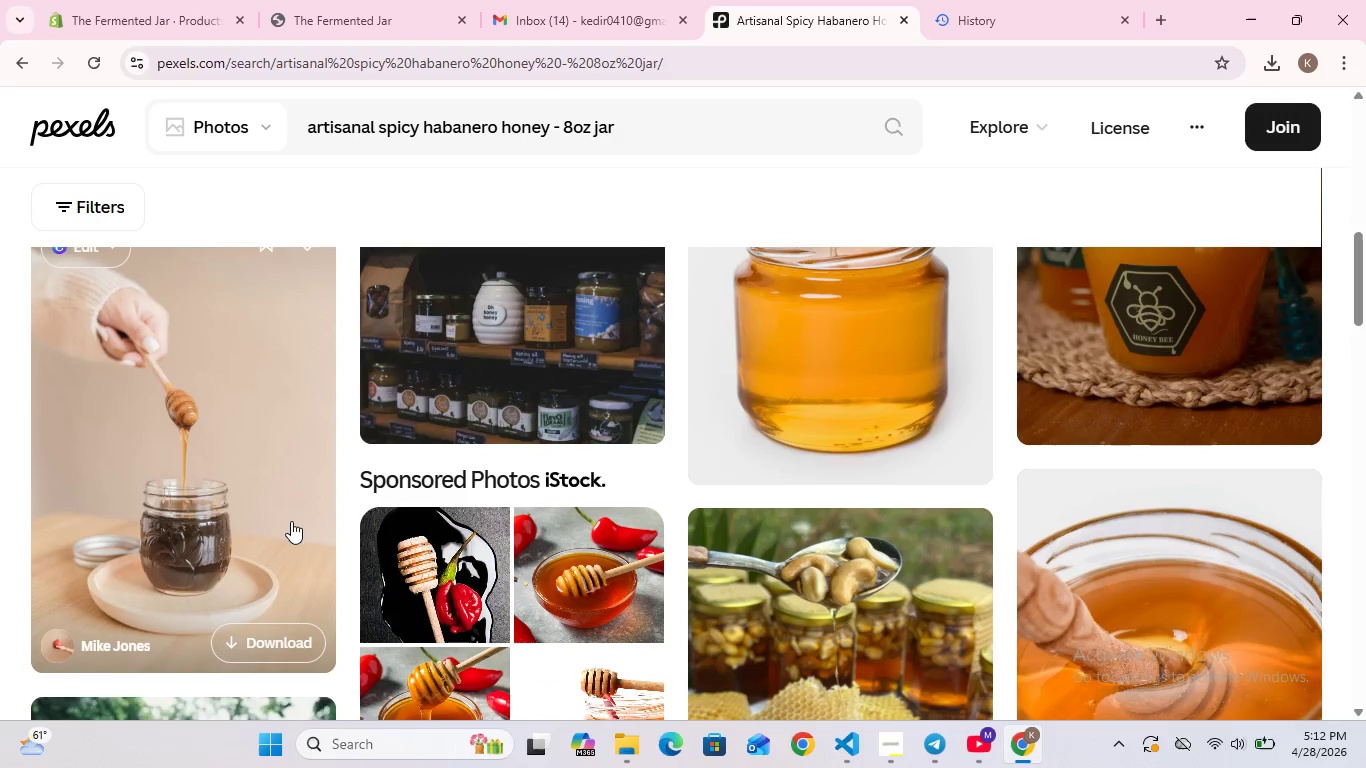 
scroll: coordinate [291, 521], scroll_direction: up, amount: 3.0
 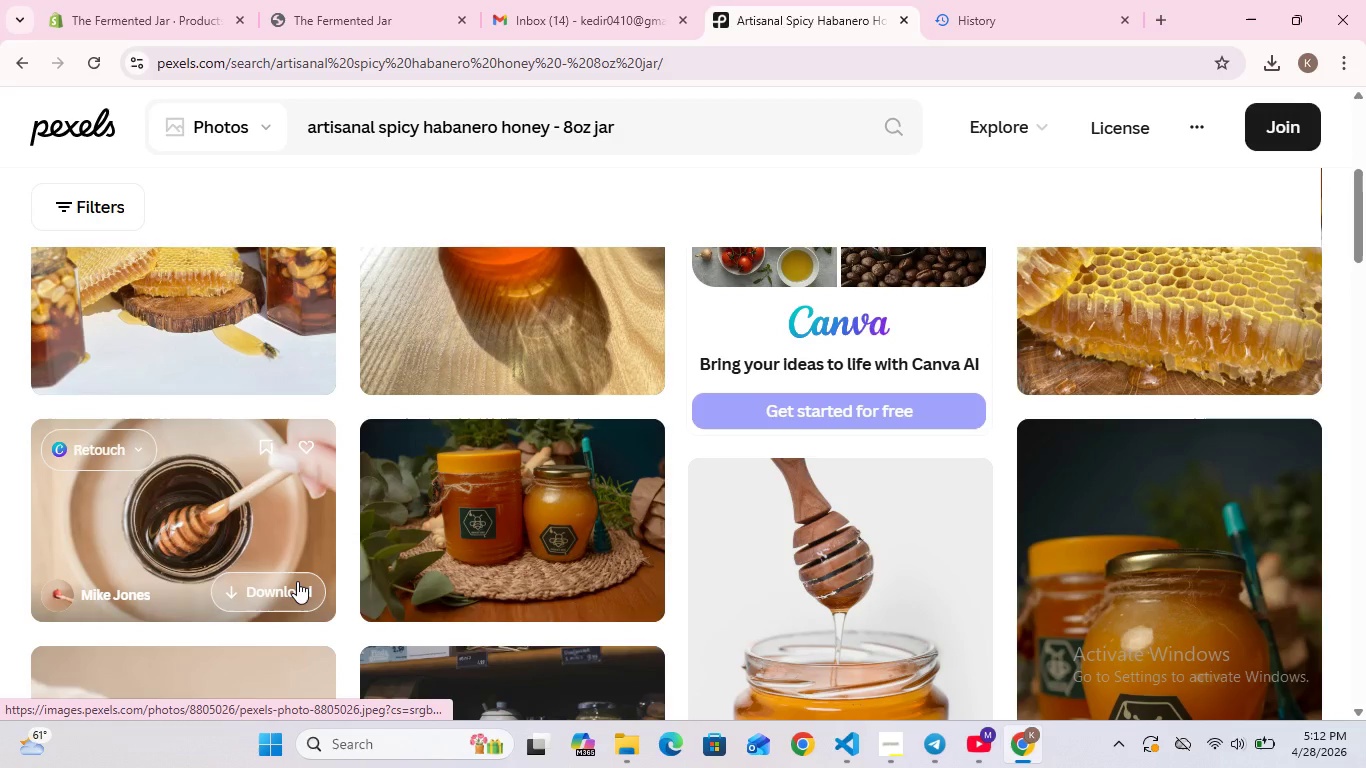 
left_click([297, 581])
 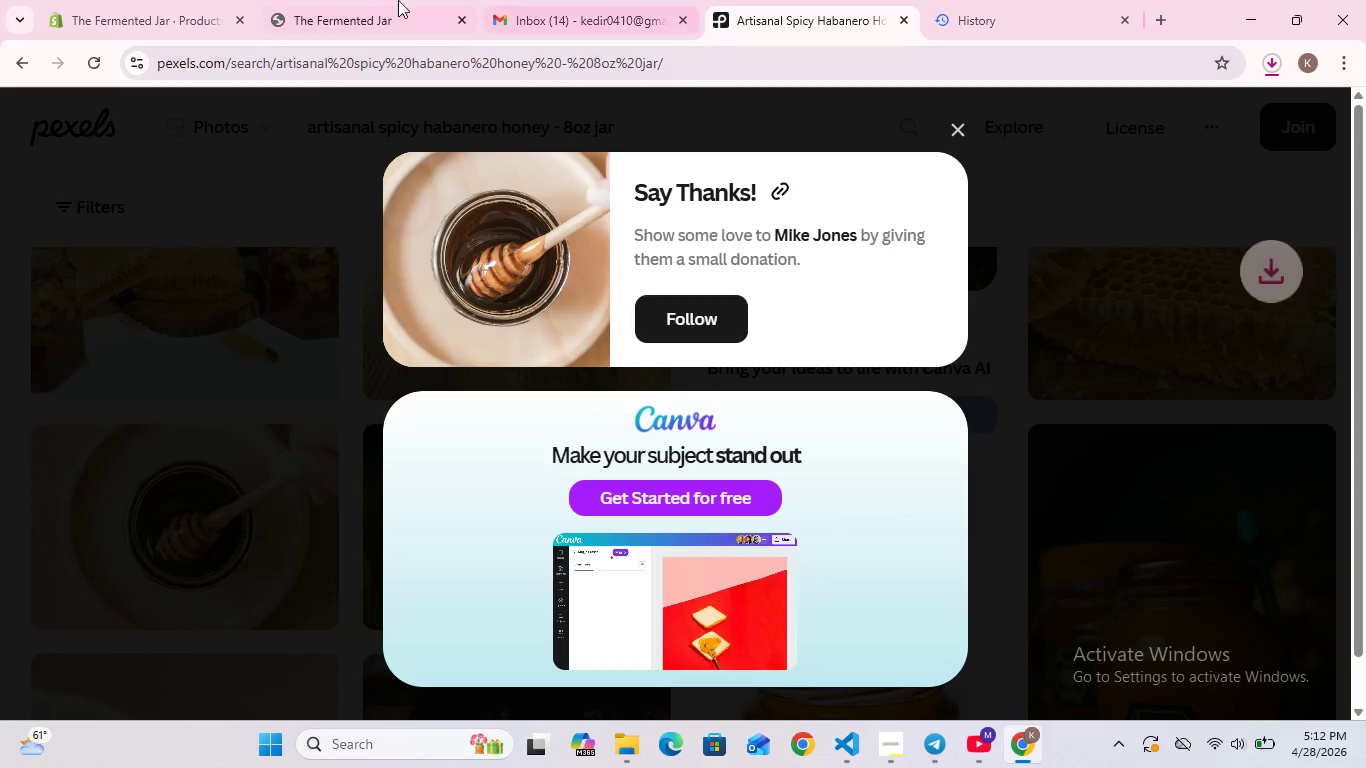 
left_click([365, 0])
 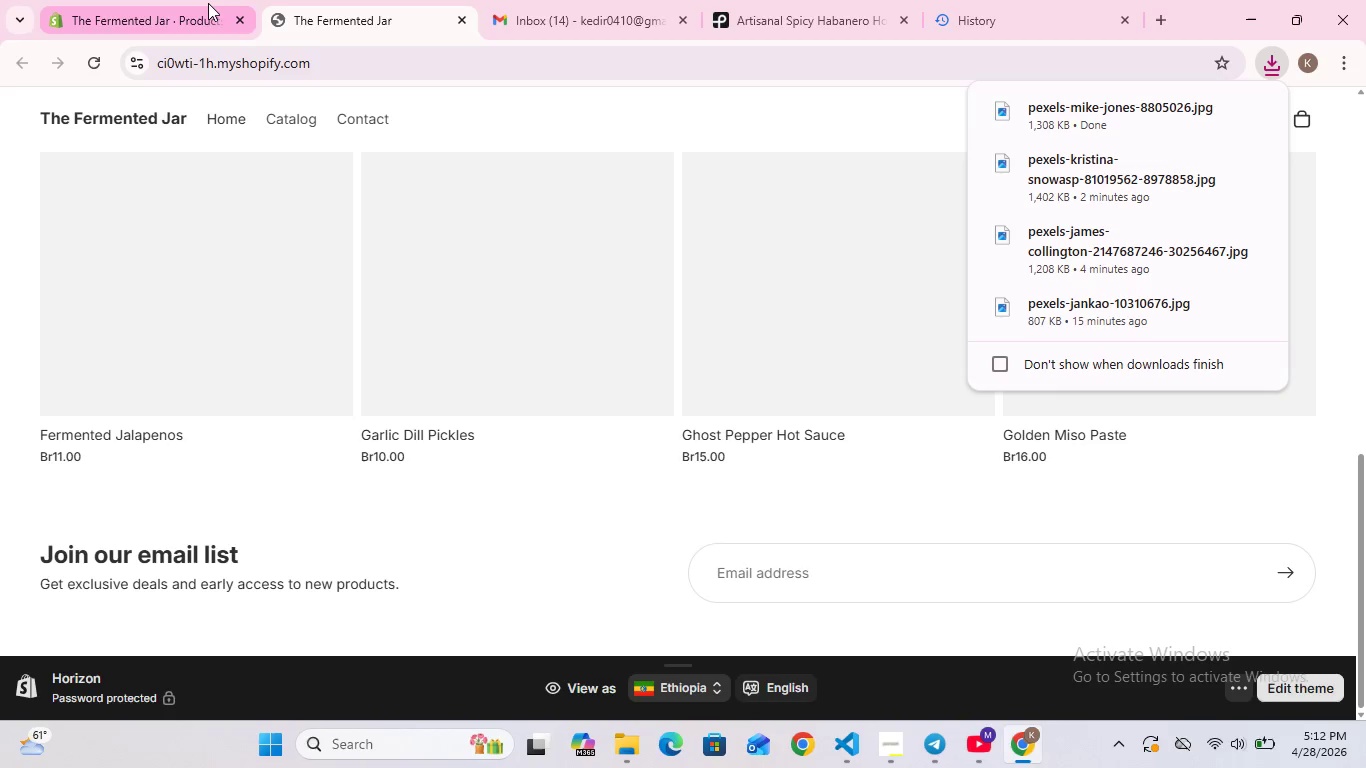 
left_click([208, 4])
 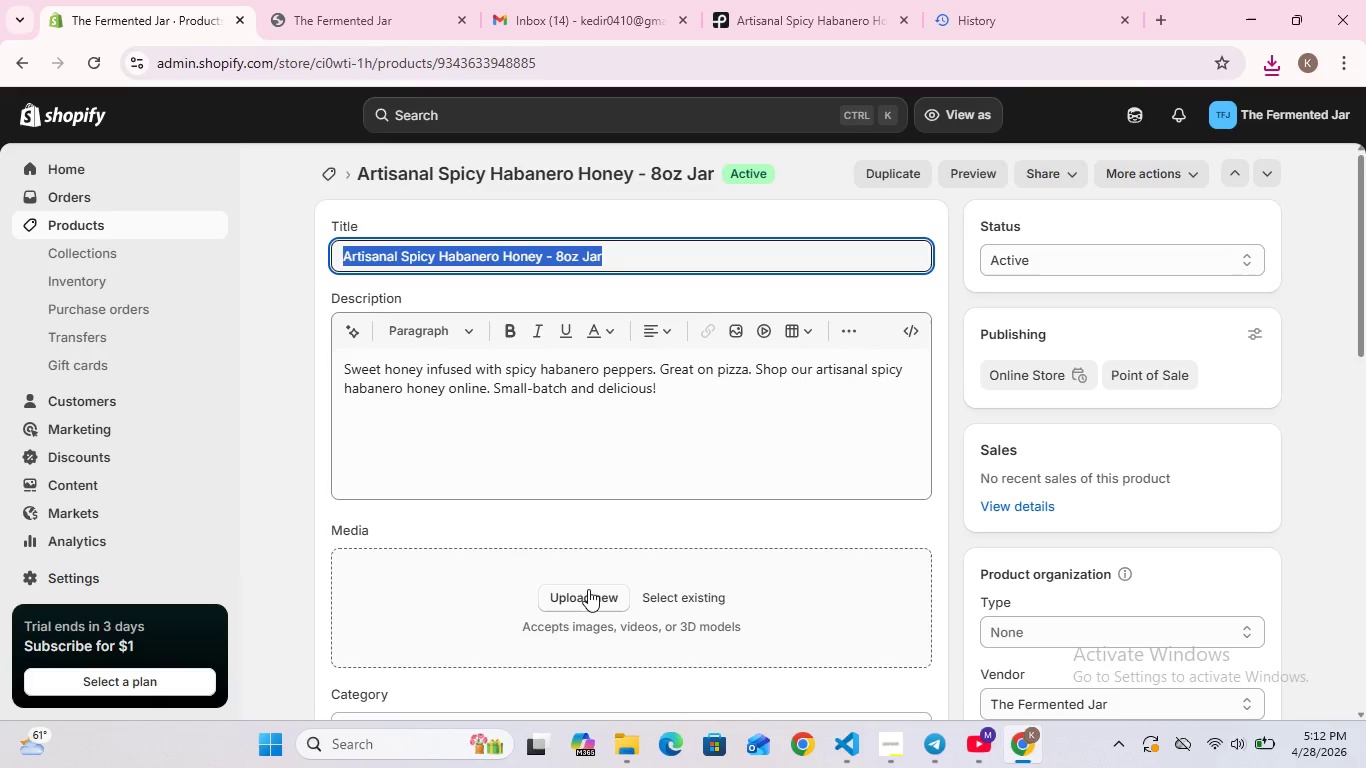 
left_click([588, 591])
 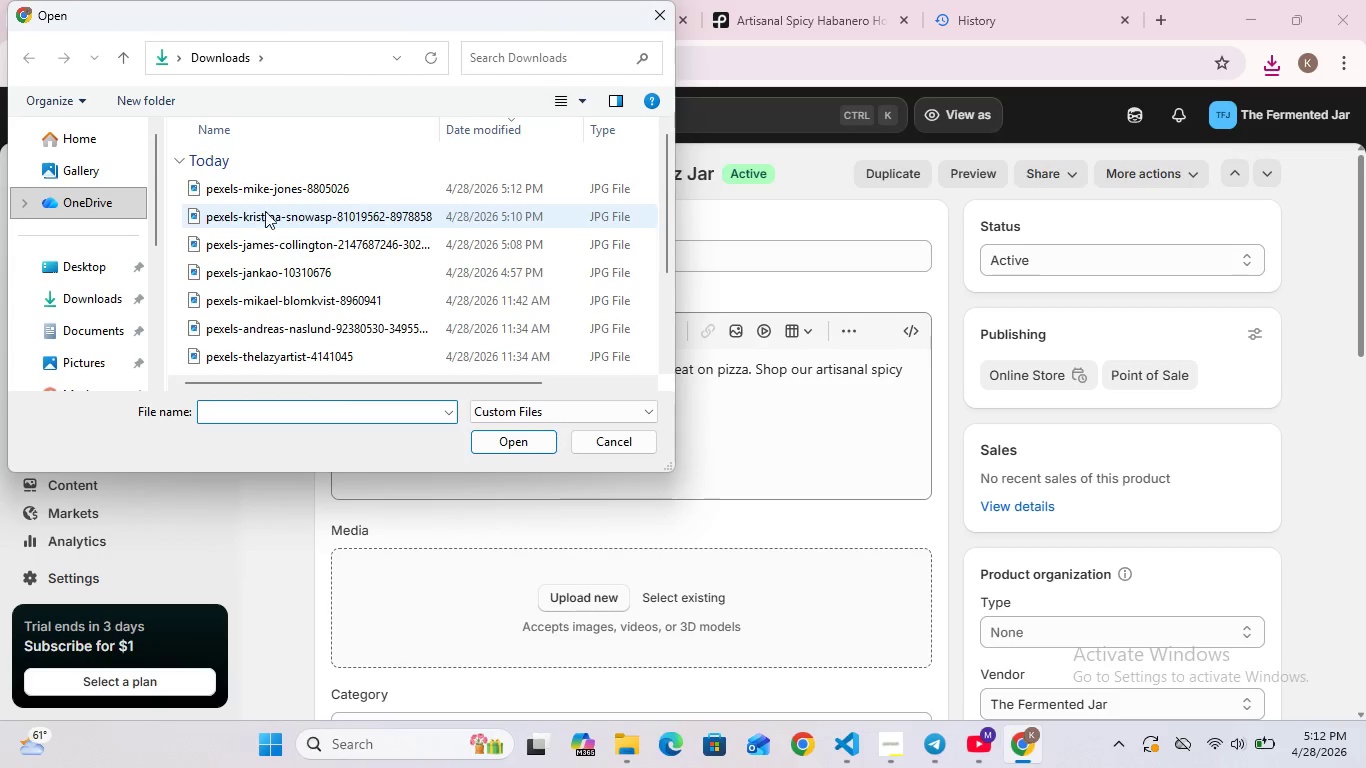 
left_click([274, 190])
 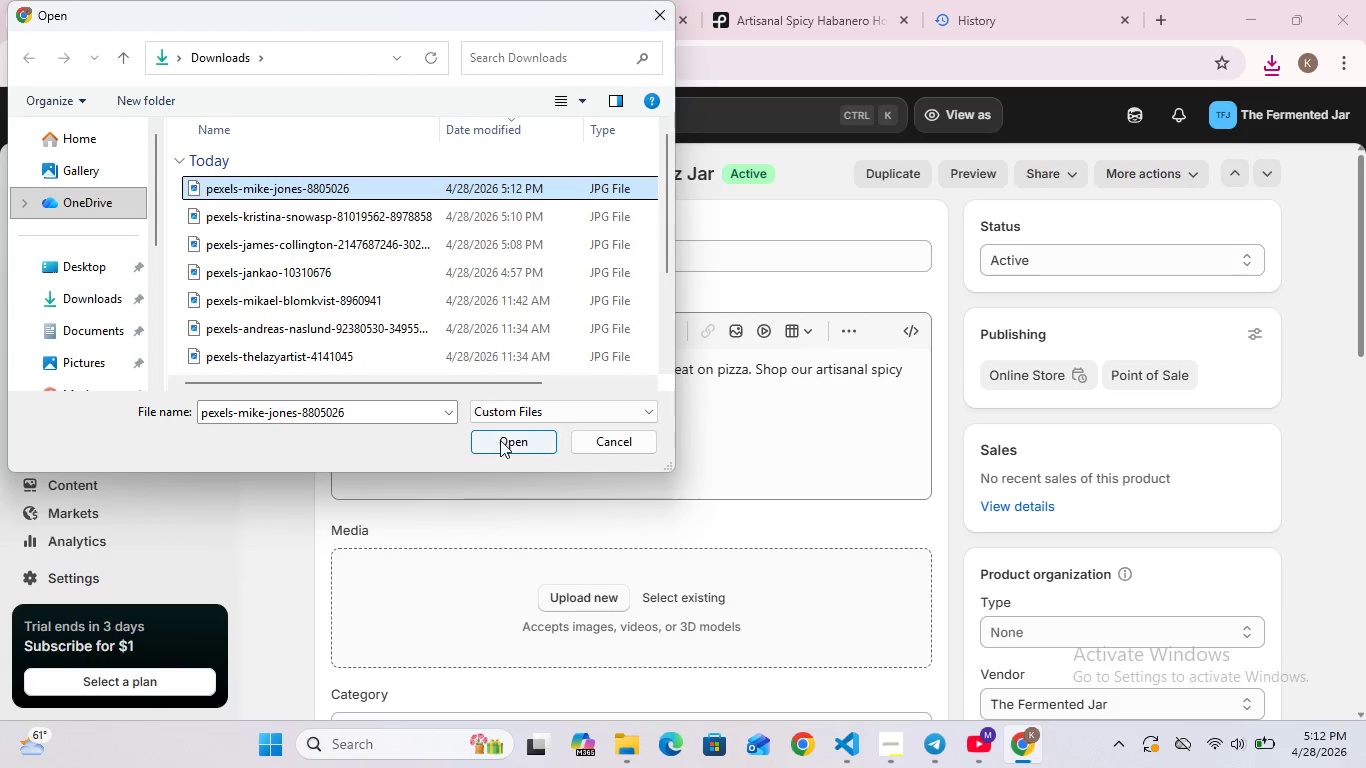 
left_click([500, 439])
 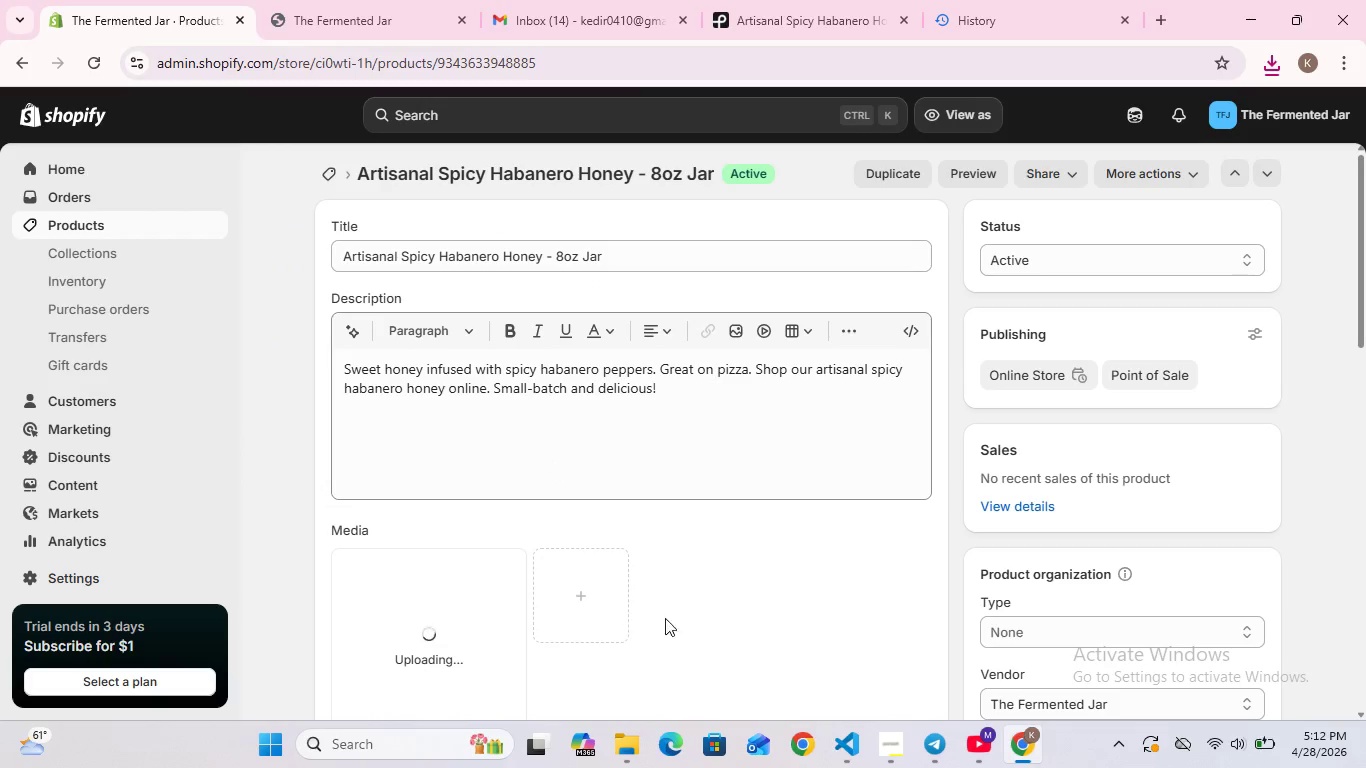 
scroll: coordinate [676, 618], scroll_direction: down, amount: 2.0
 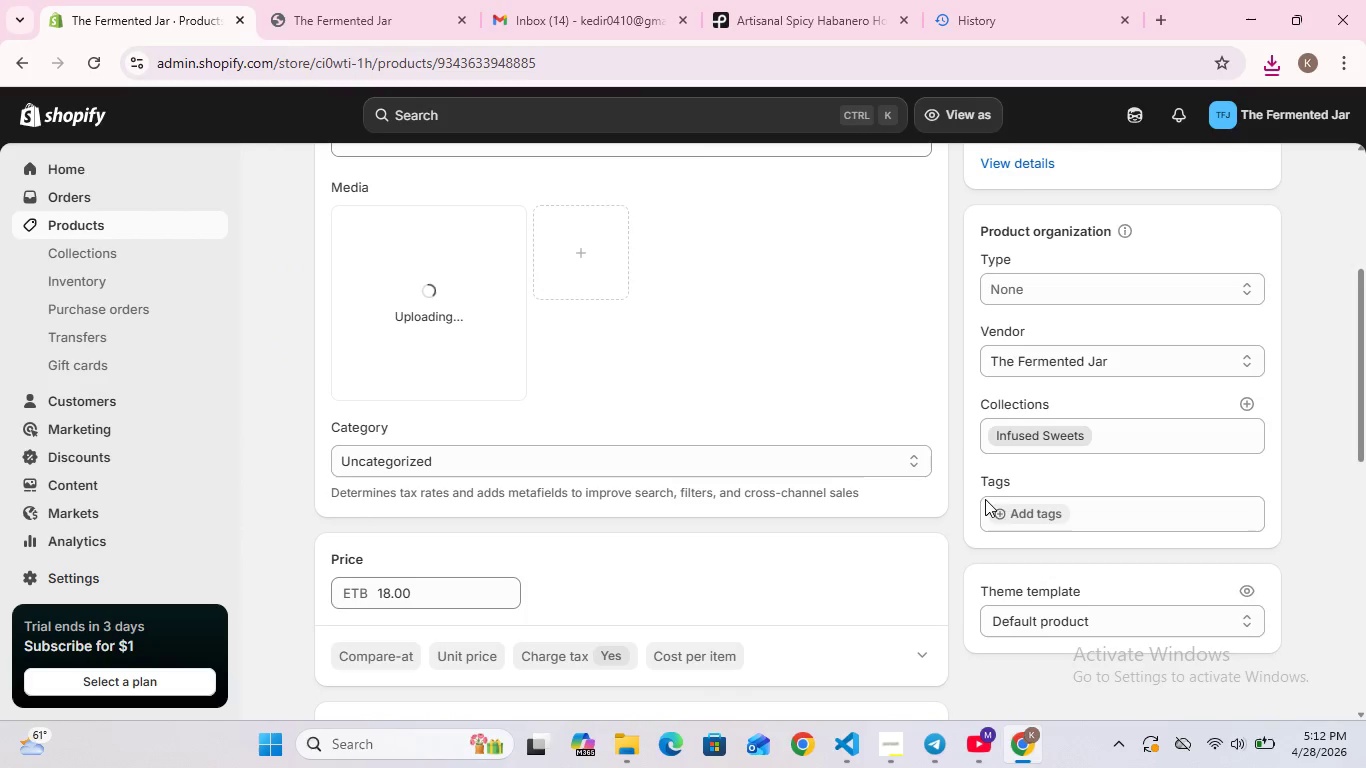 
left_click([1003, 503])
 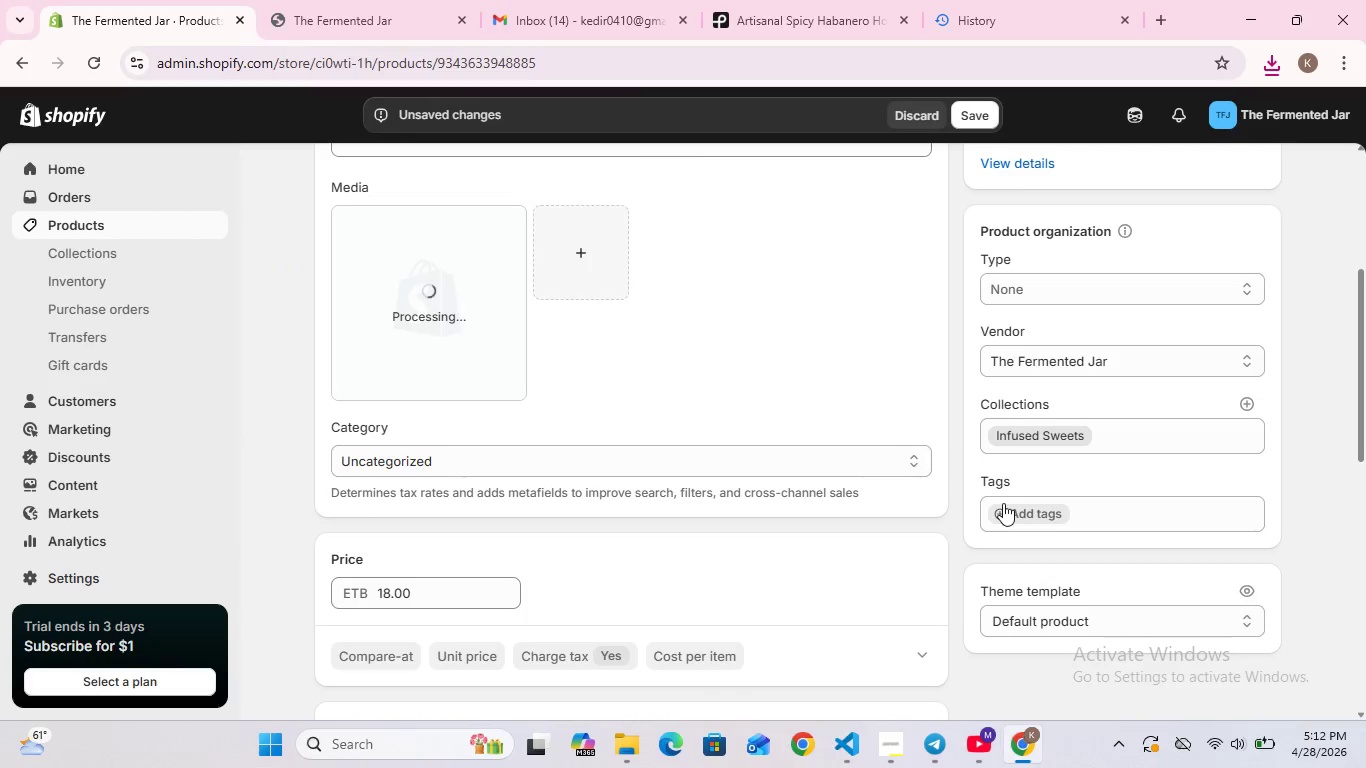 
left_click([1006, 512])
 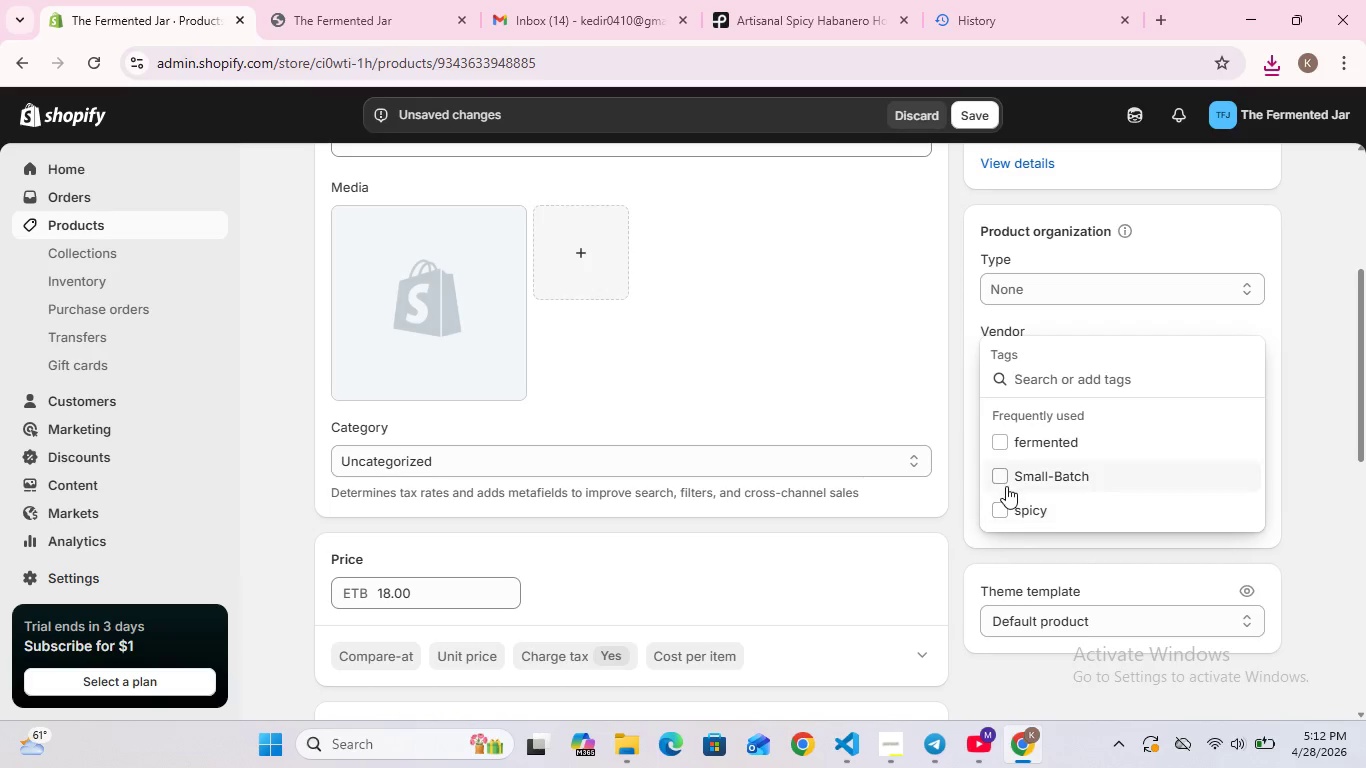 
left_click([1006, 486])
 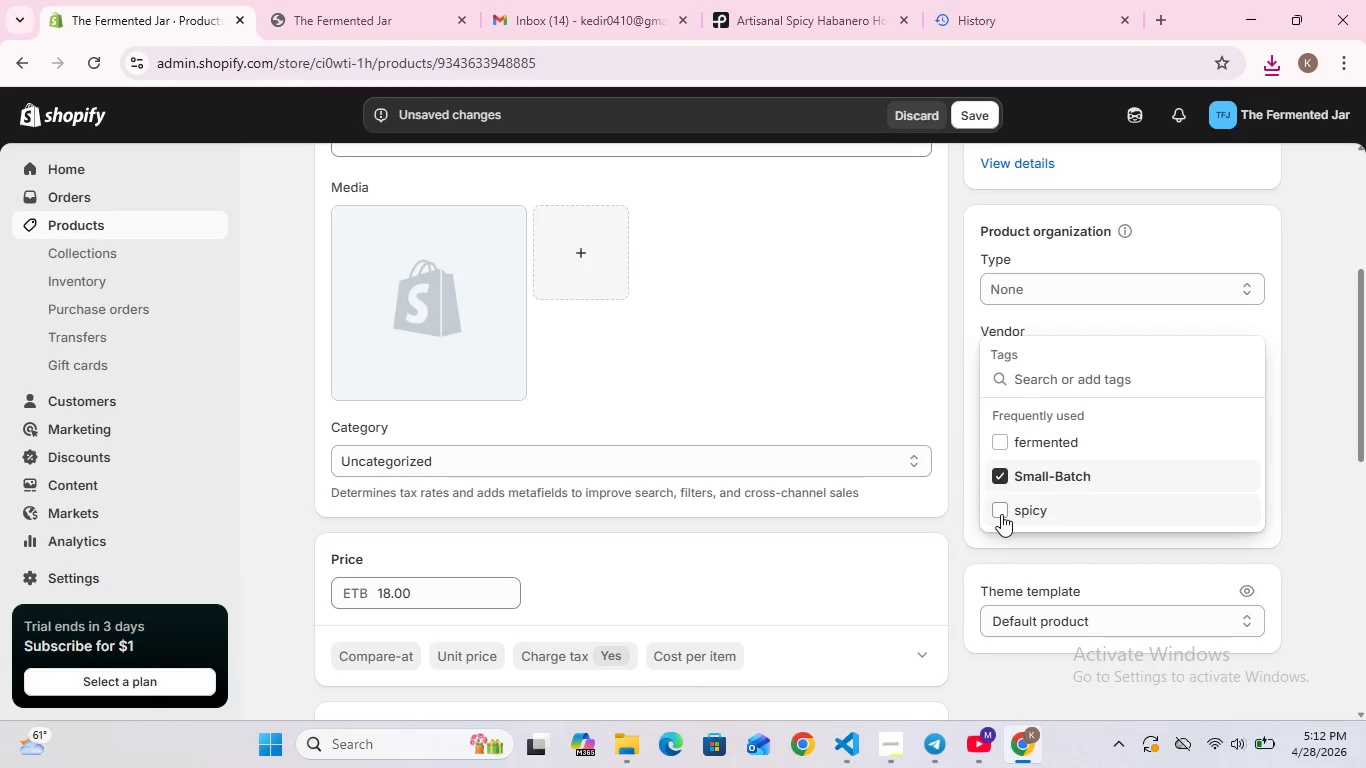 
left_click([1001, 514])
 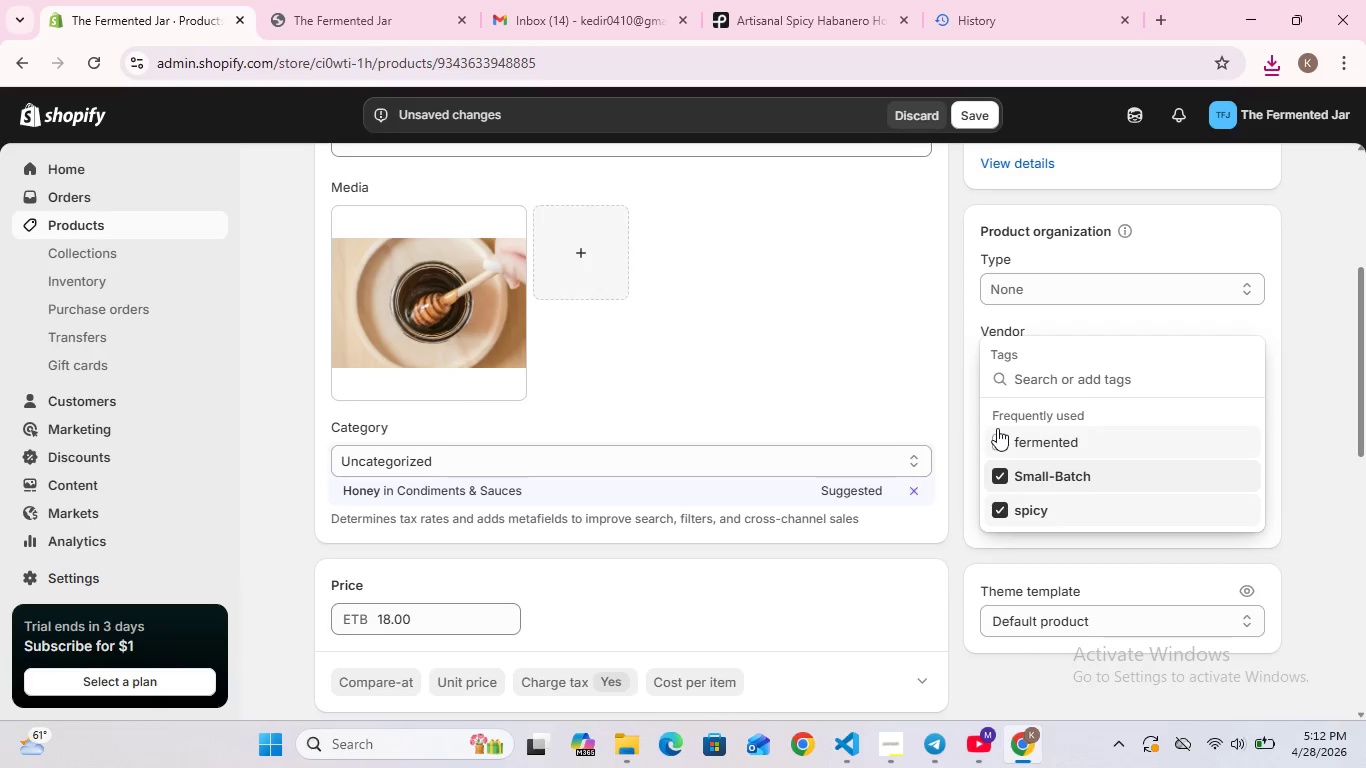 
left_click([997, 439])
 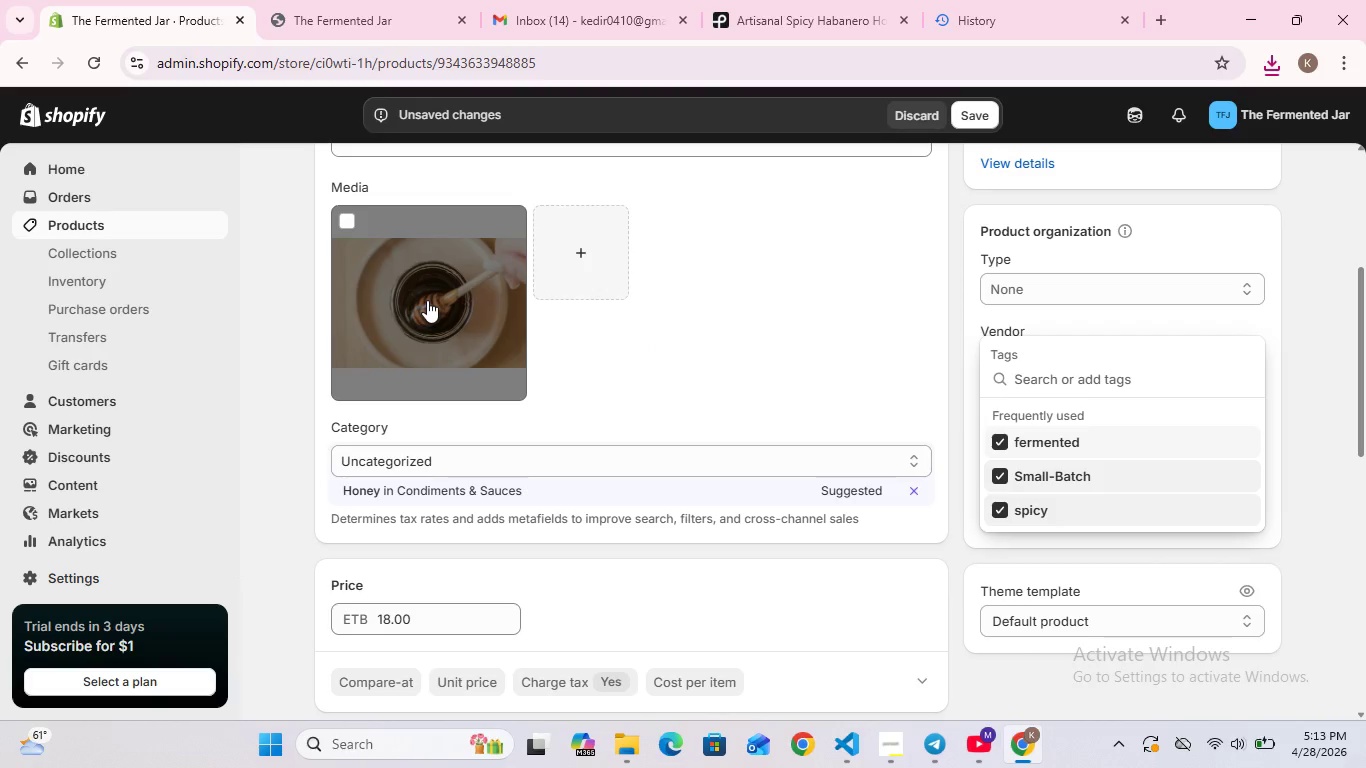 
double_click([427, 300])
 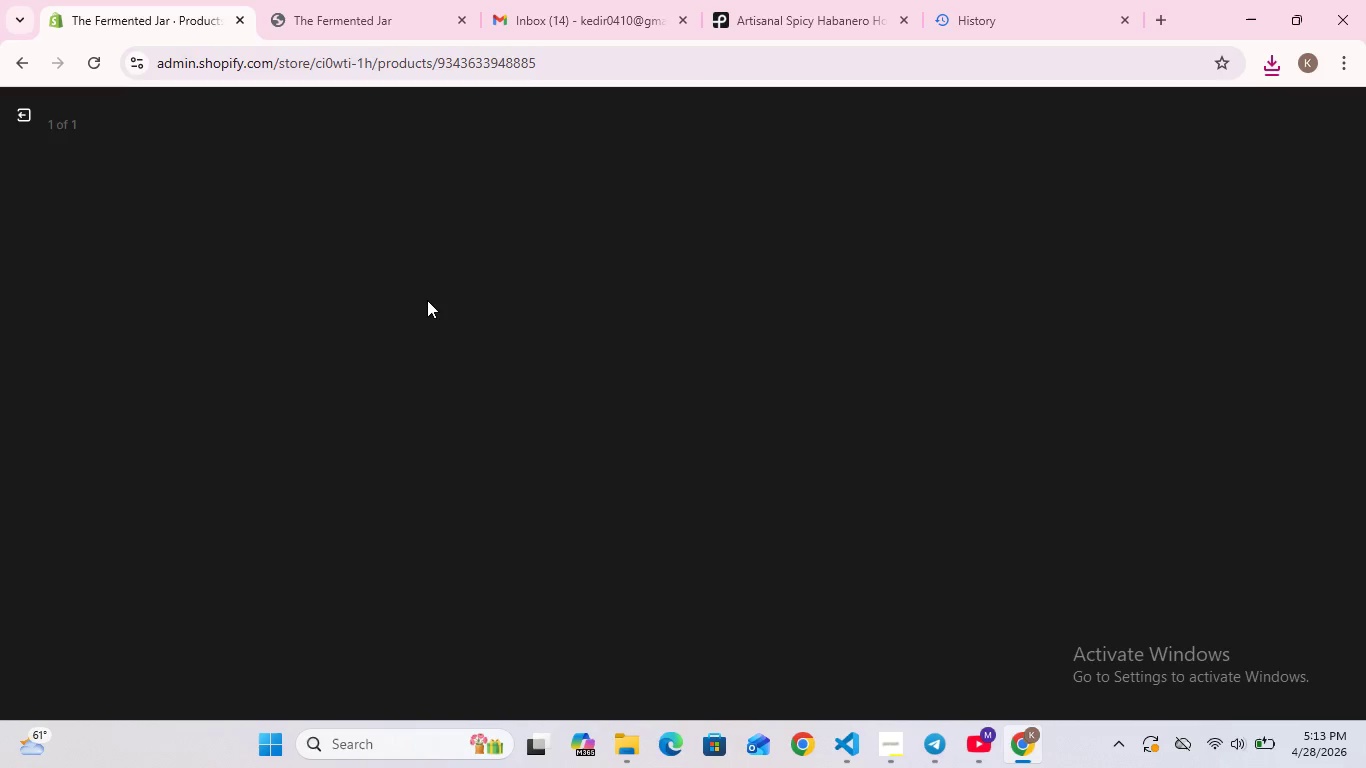 
triple_click([427, 300])
 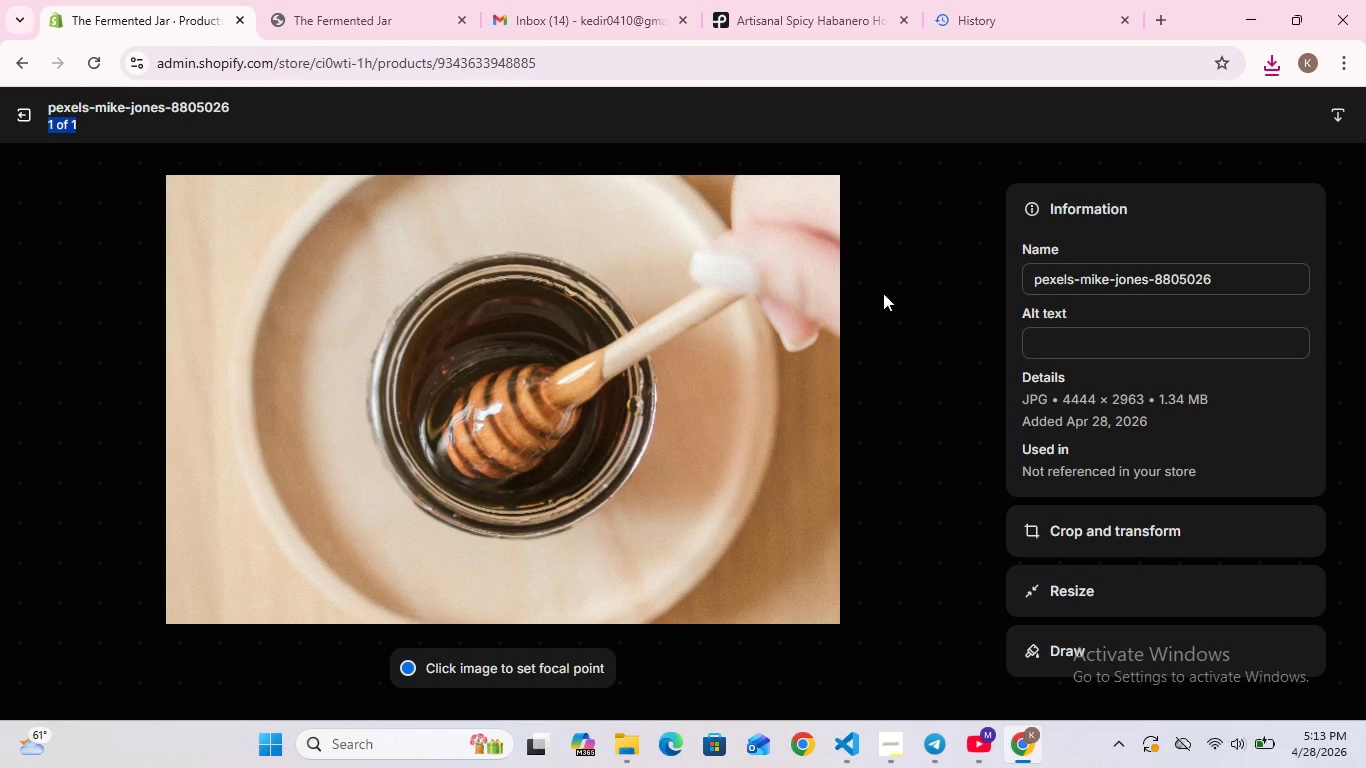 
wait(5.23)
 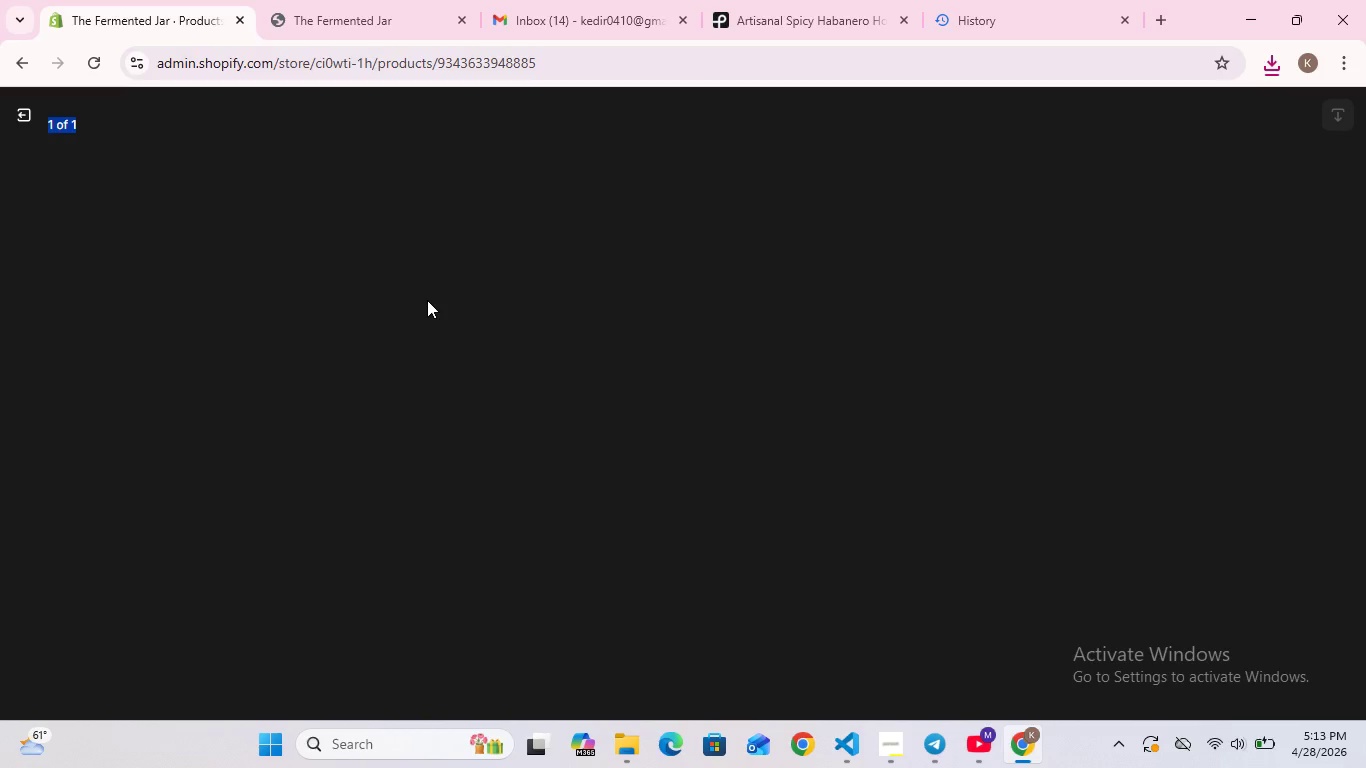 
left_click([1054, 343])
 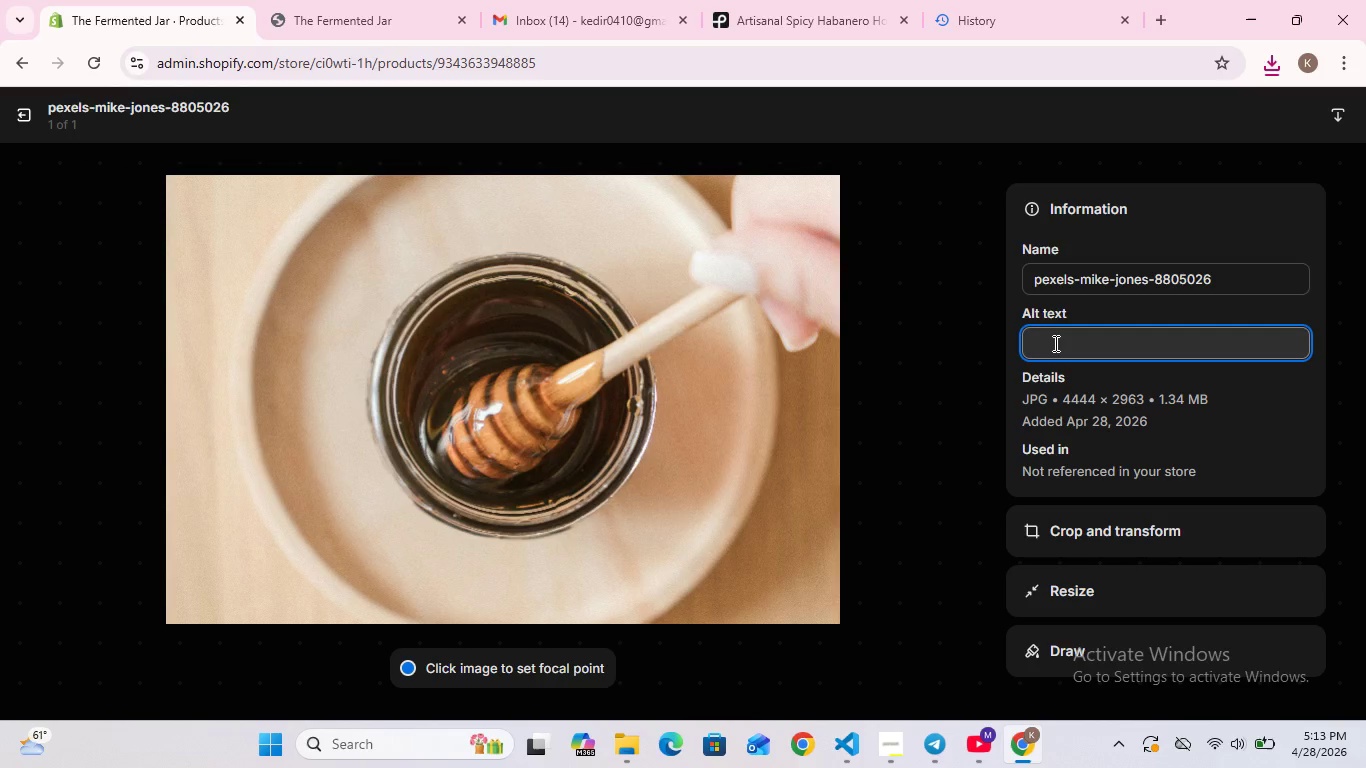 
key(Control+V)
 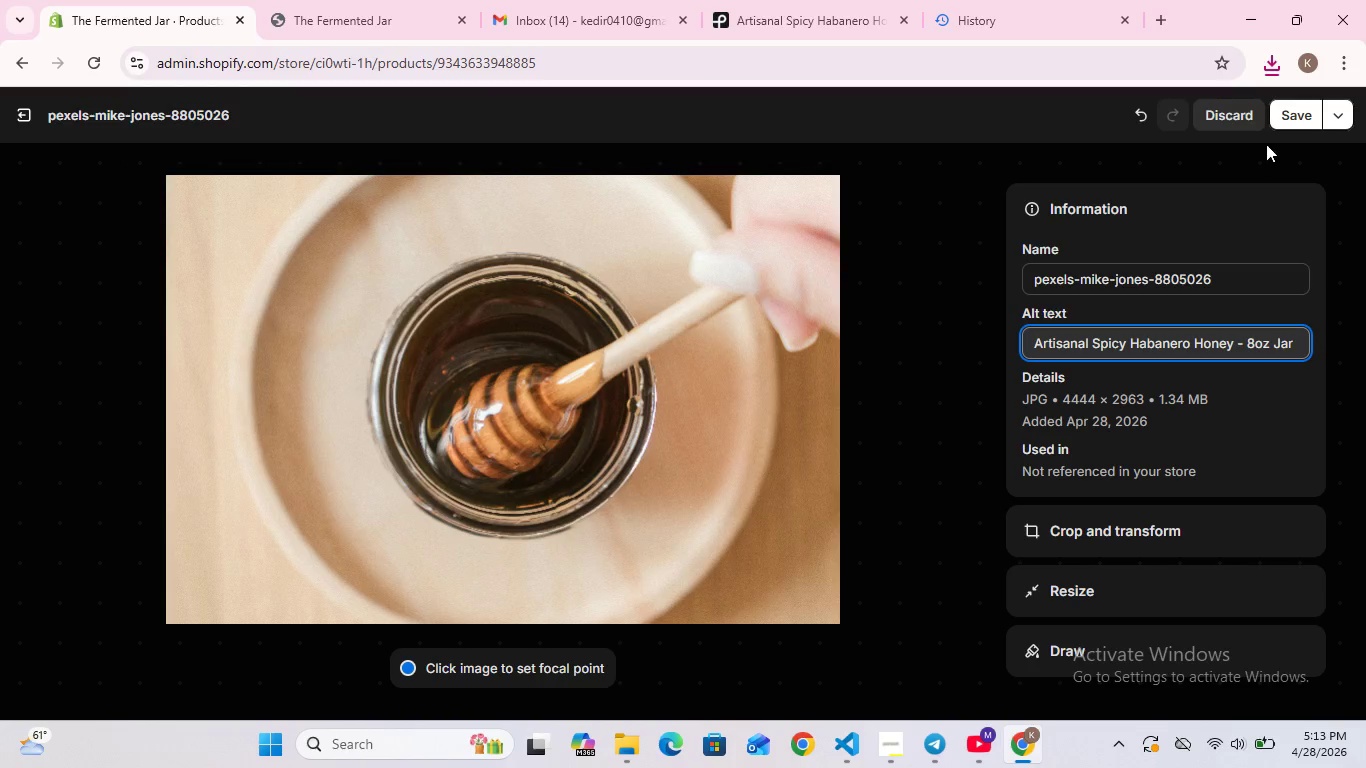 
left_click([1283, 115])
 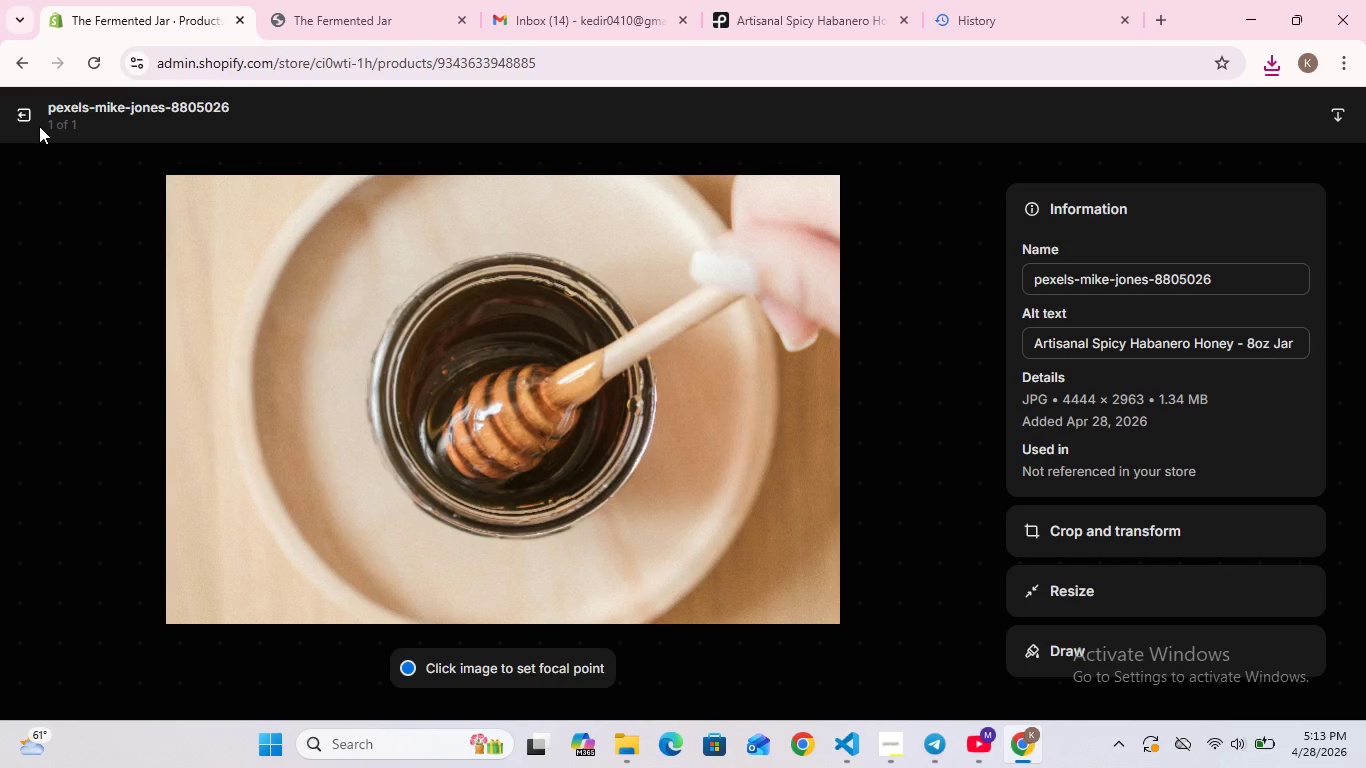 
left_click([18, 118])
 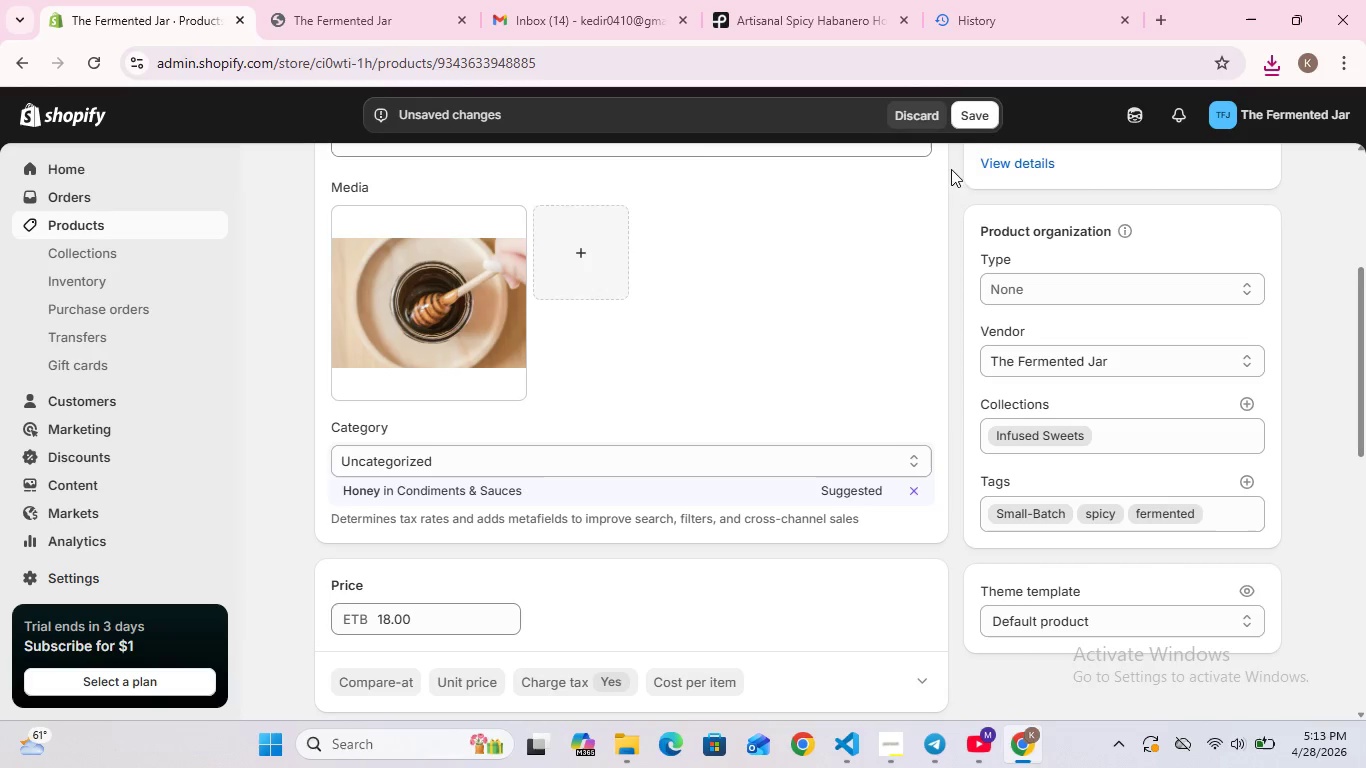 
left_click([980, 110])
 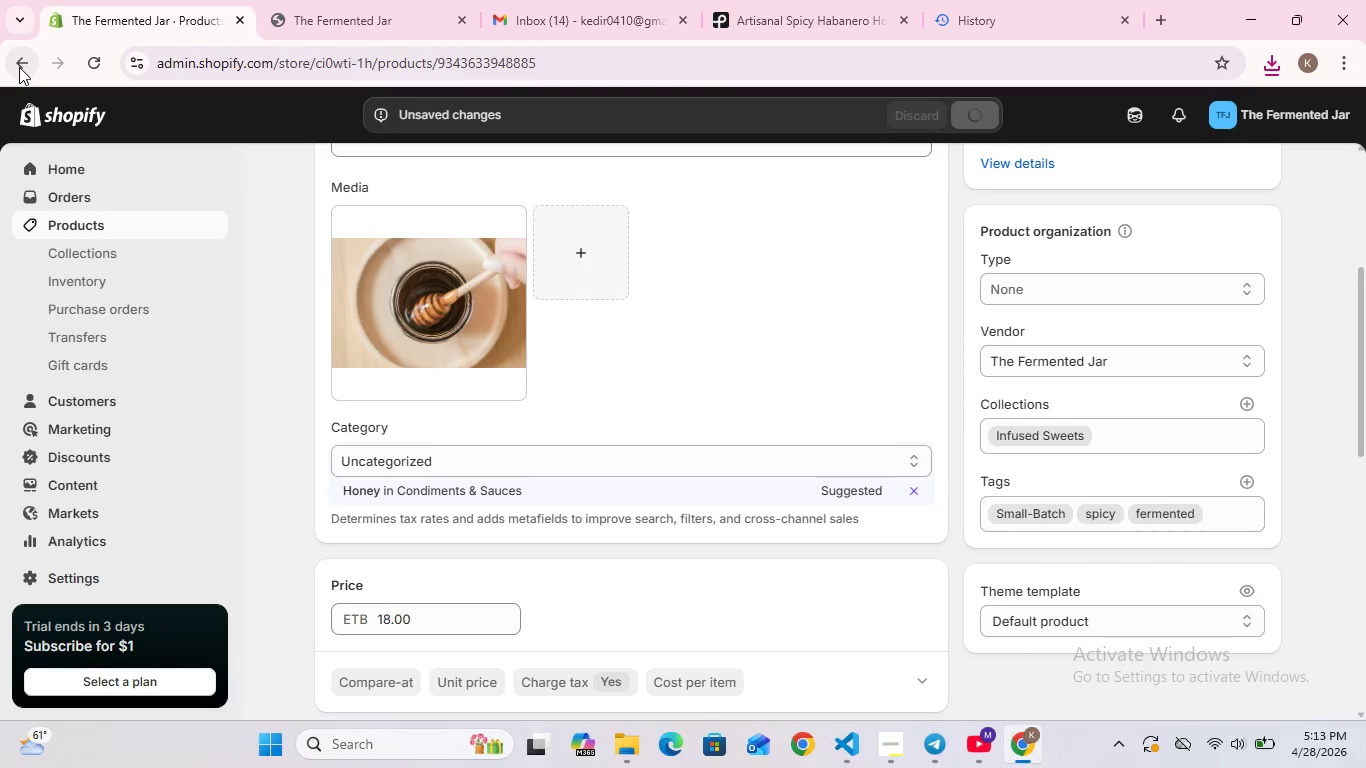 
left_click([20, 59])
 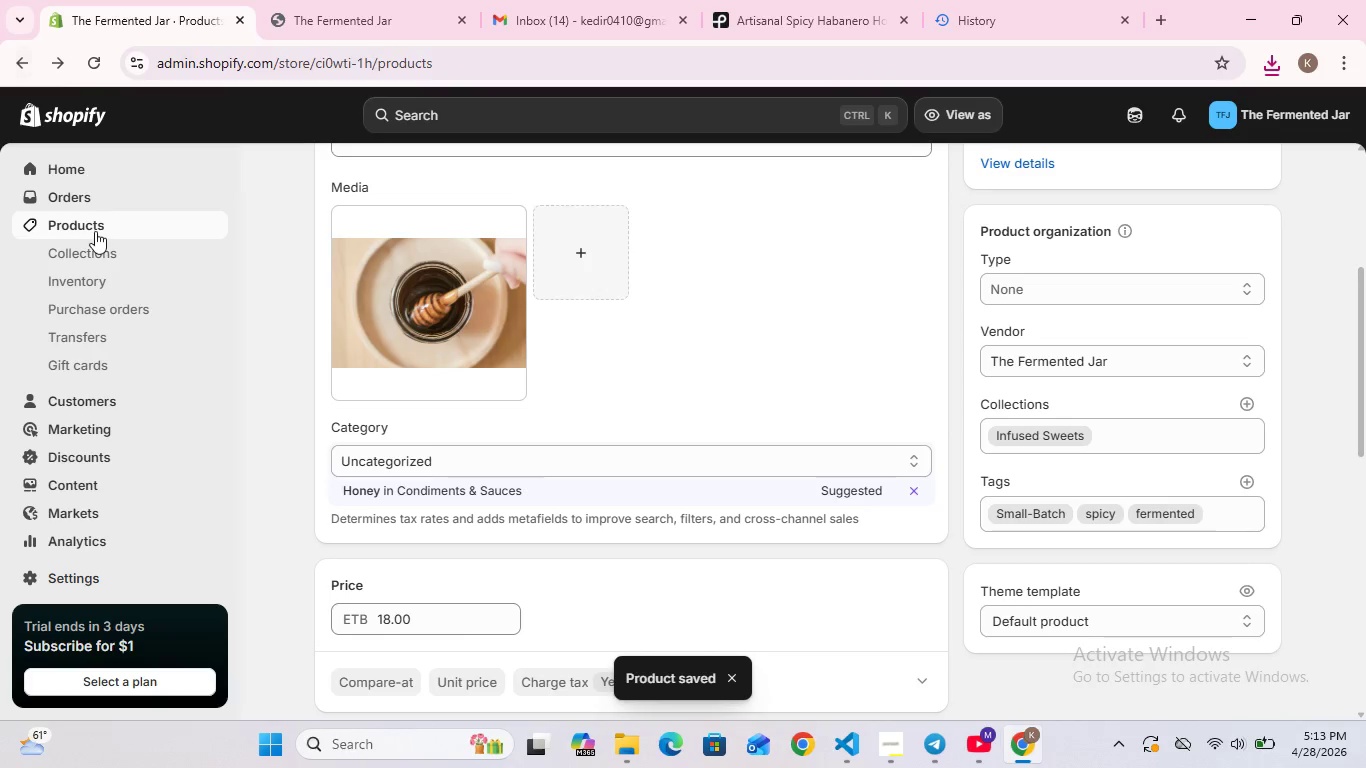 
left_click([95, 227])
 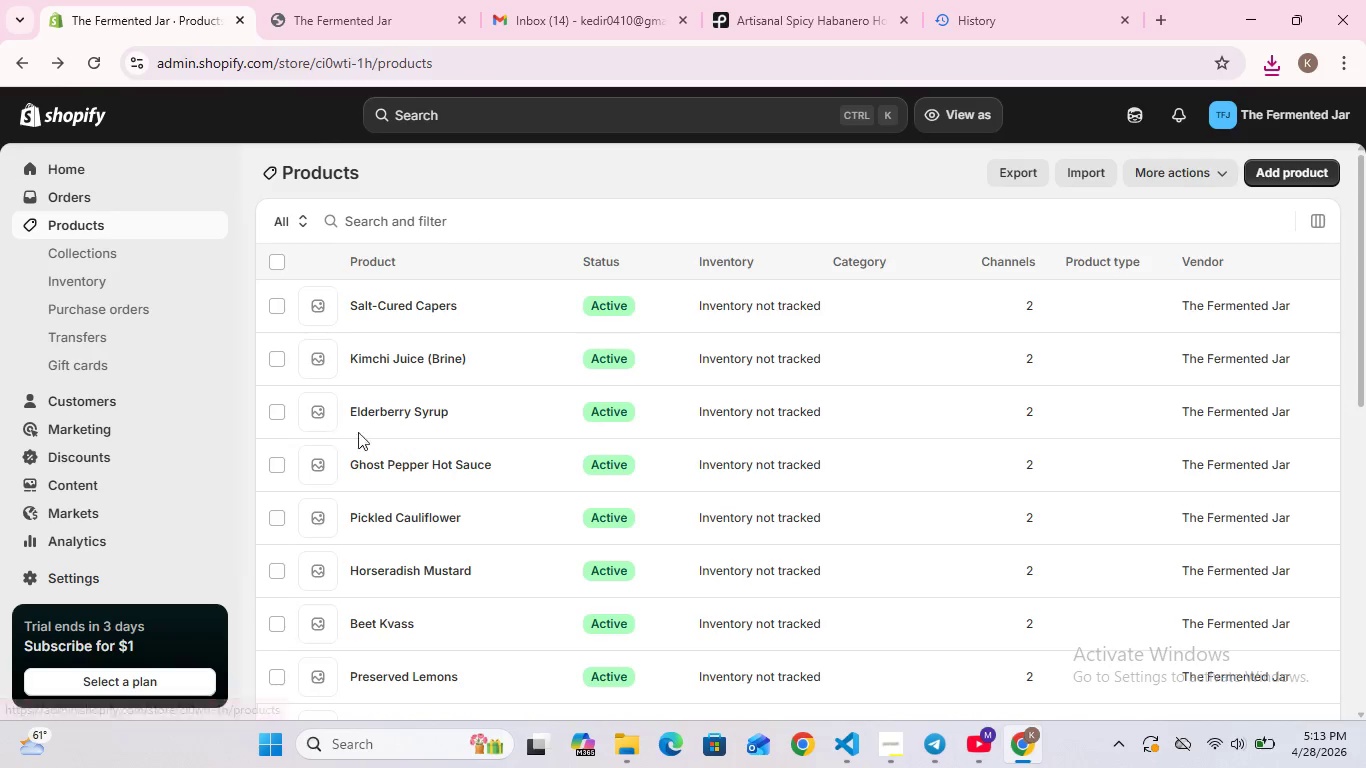 
scroll: coordinate [452, 495], scroll_direction: down, amount: 8.0
 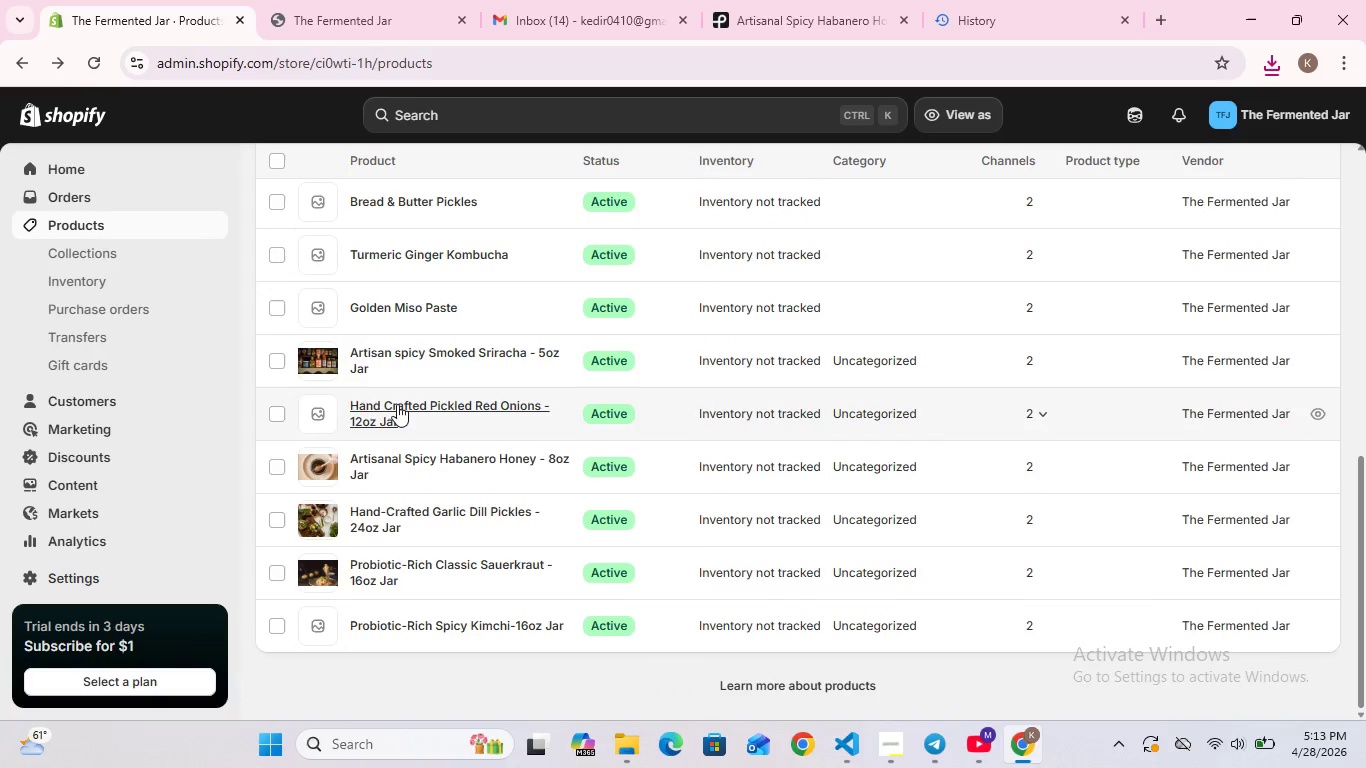 
left_click([397, 404])
 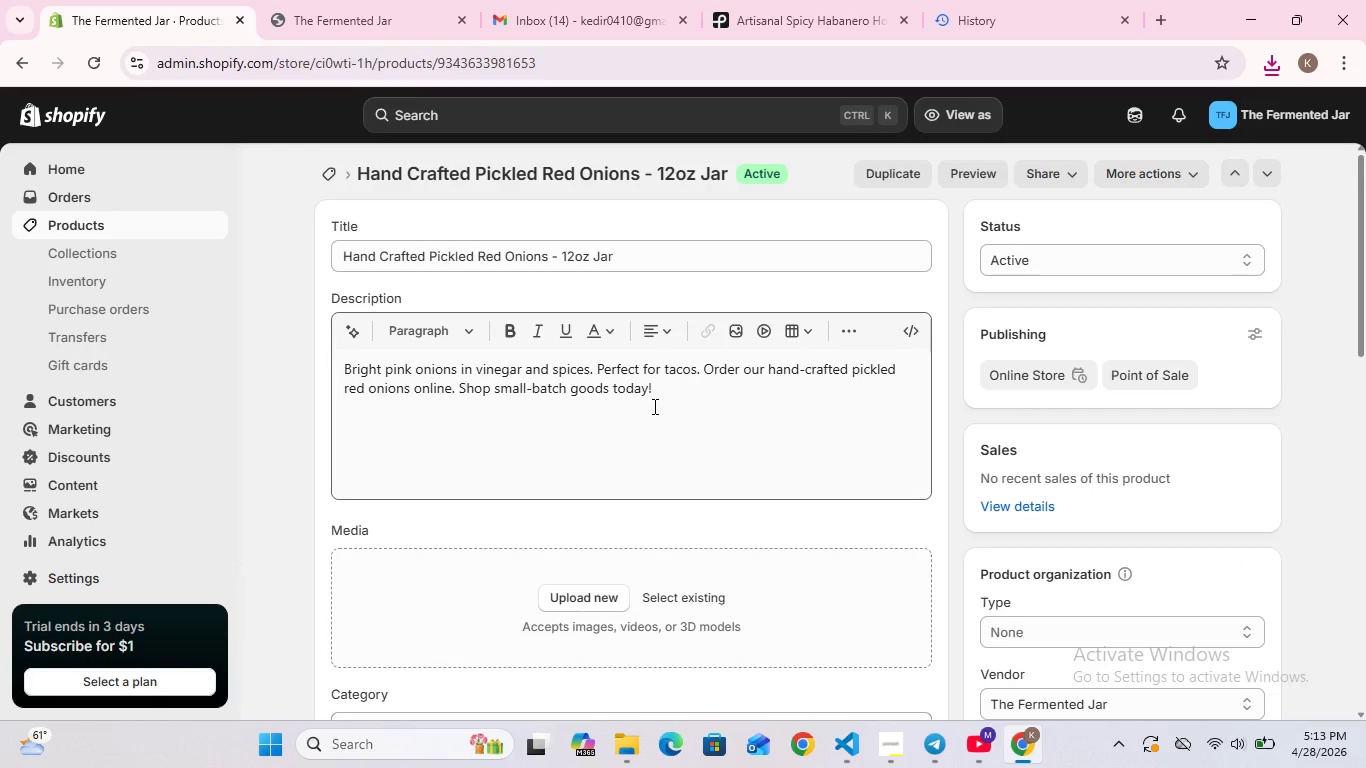 
wait(6.47)
 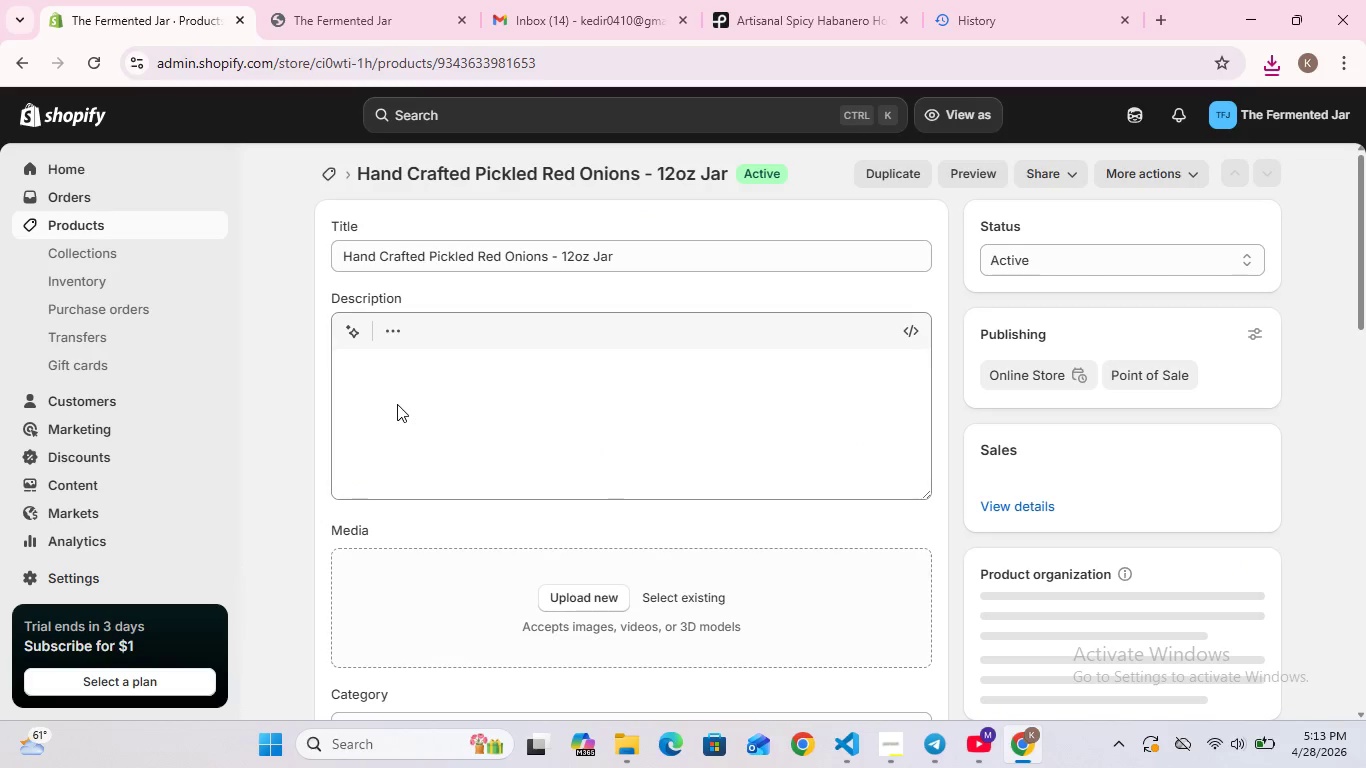 
left_click([677, 262])
 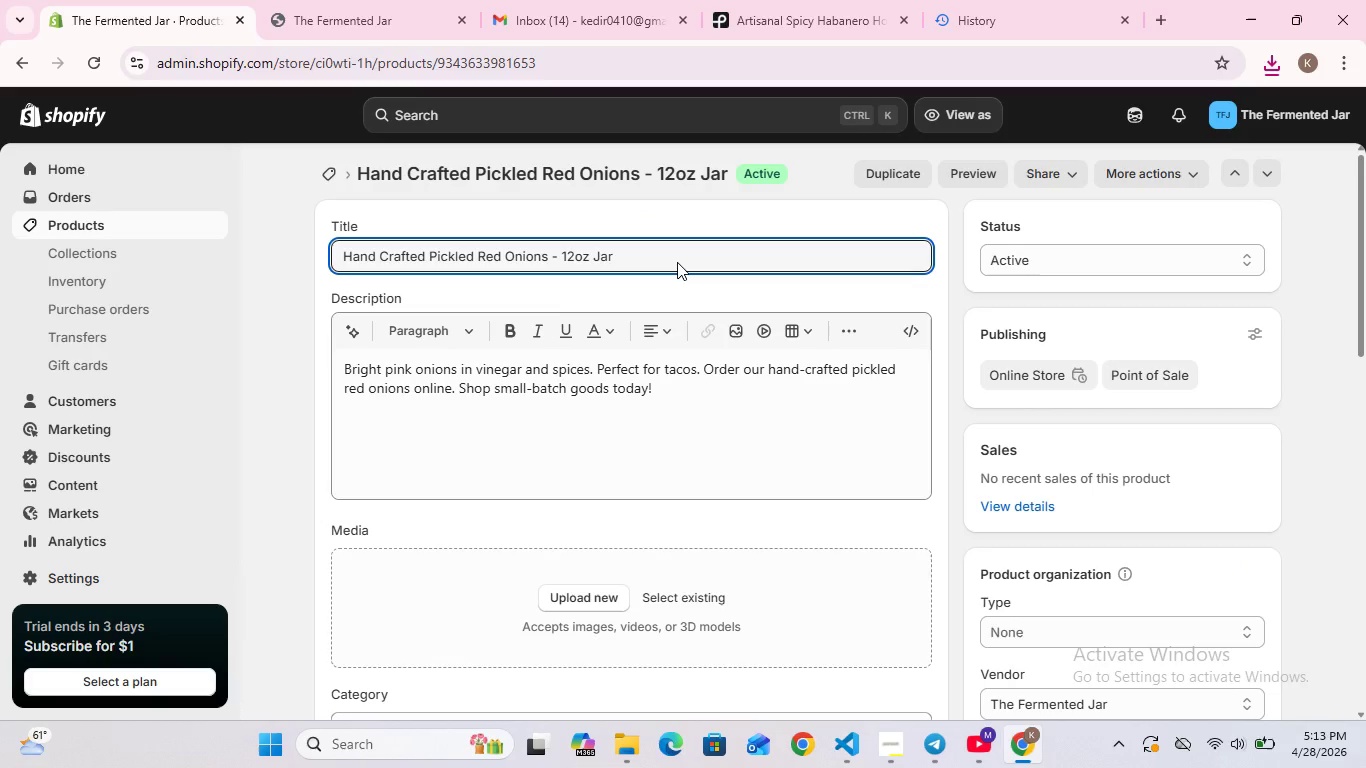 
key(Control+ControlLeft)
 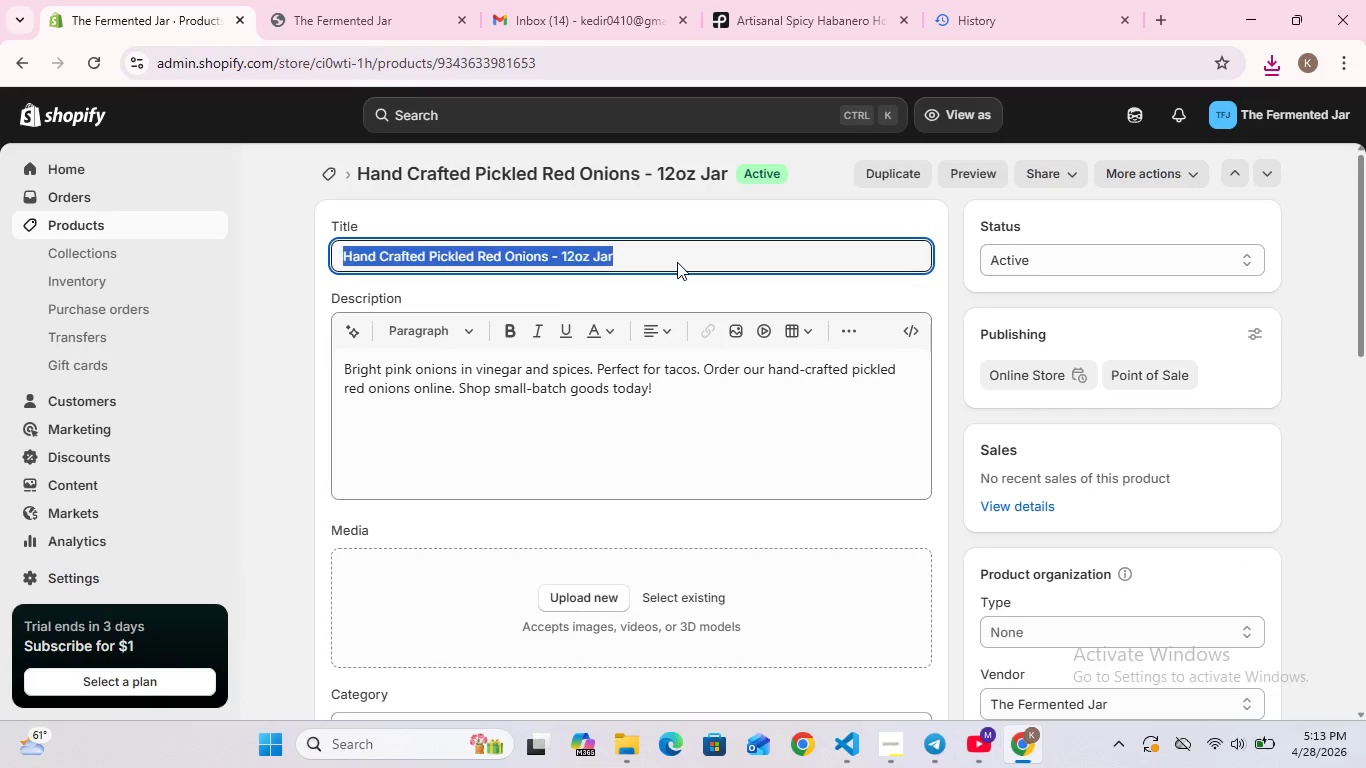 
key(Control+A)
 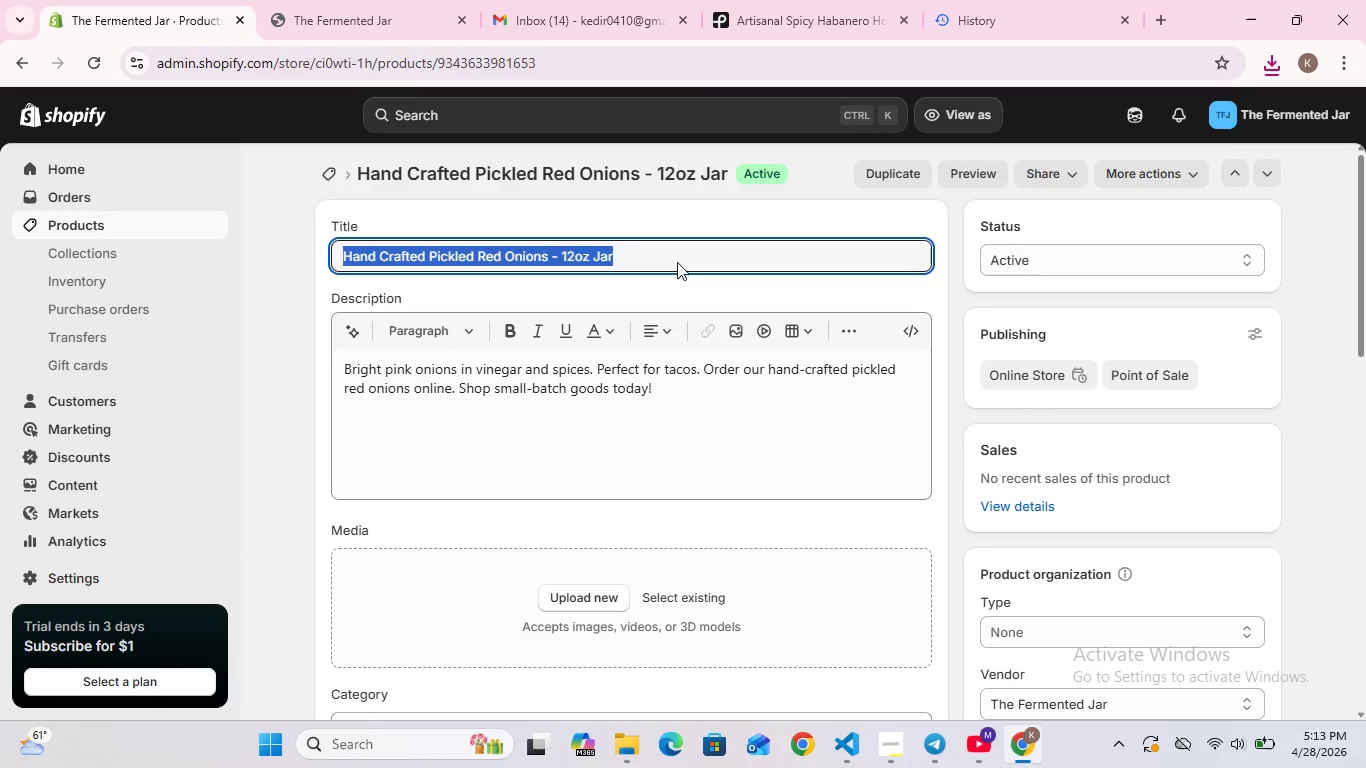 
key(Control+C)
 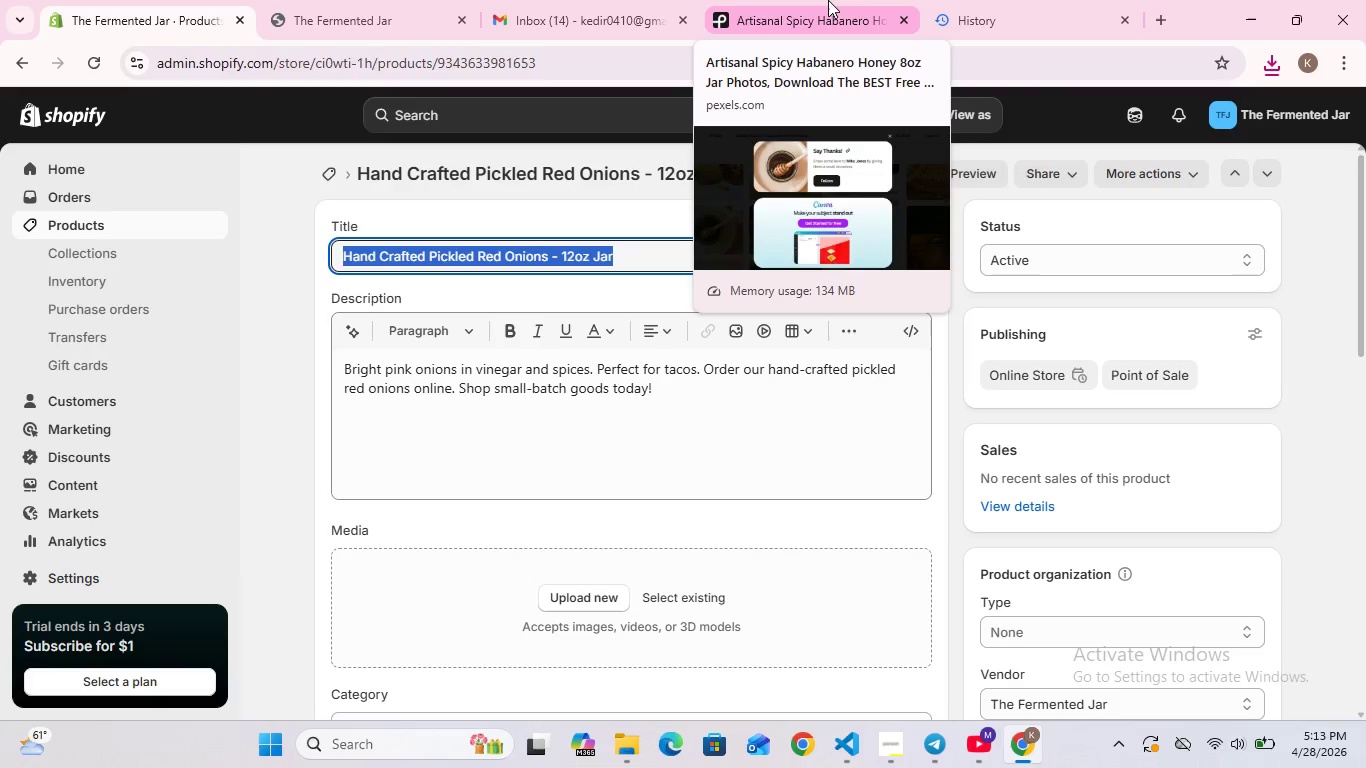 
wait(5.03)
 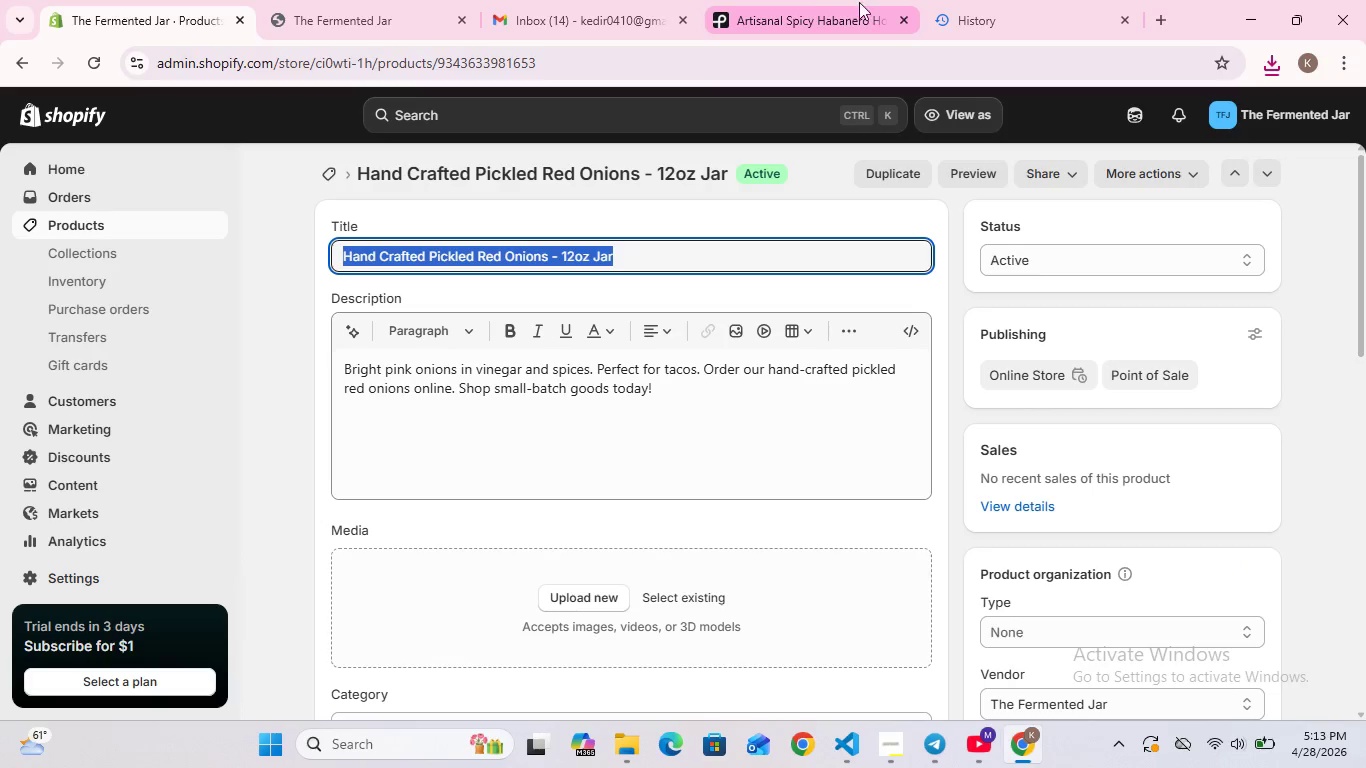 
left_click([828, 0])
 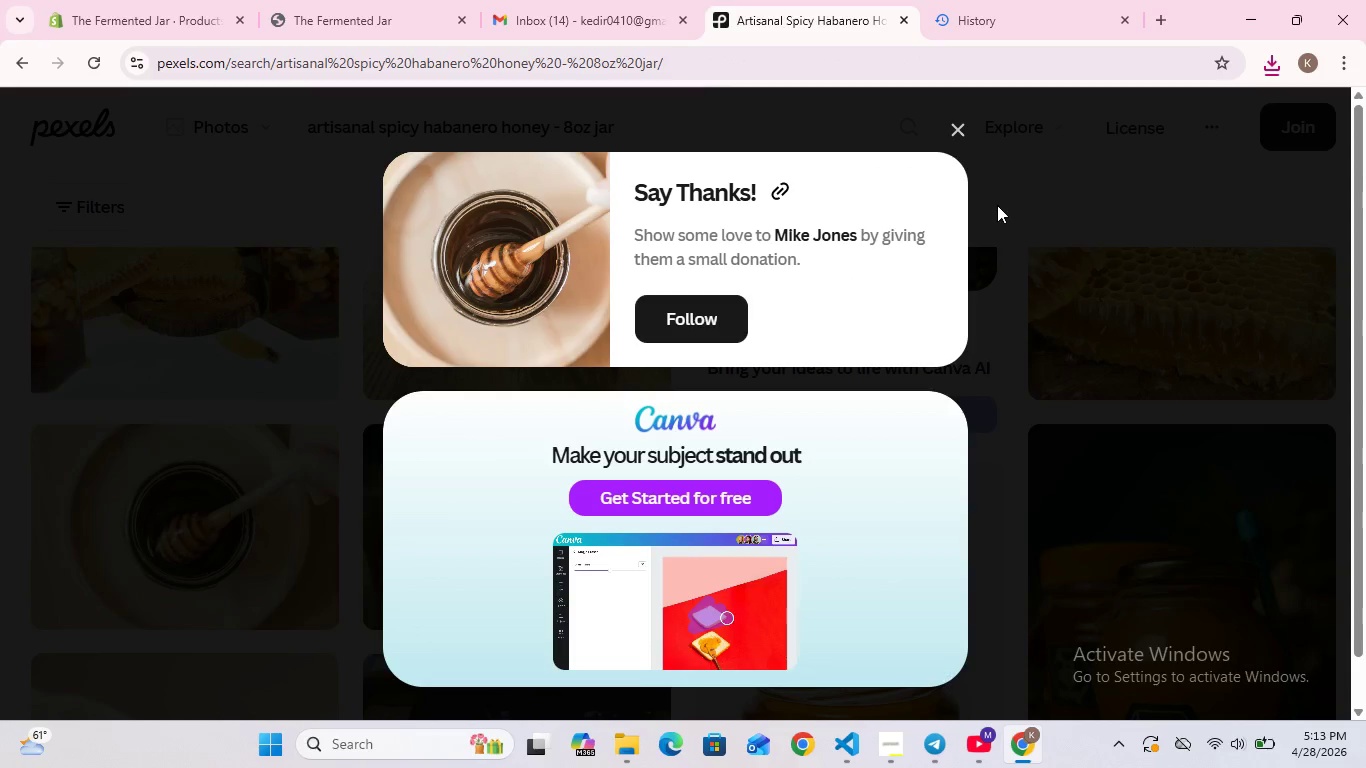 
left_click([1016, 213])
 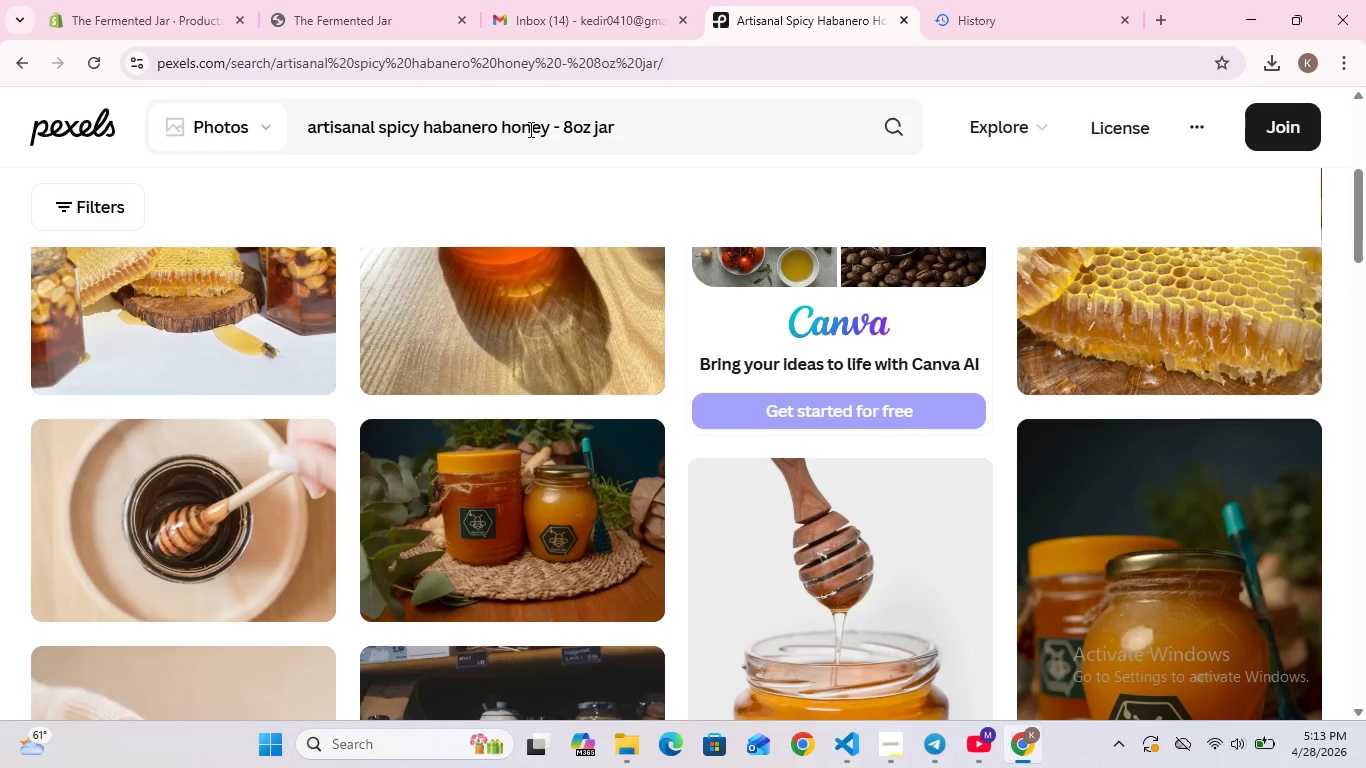 
left_click([529, 129])
 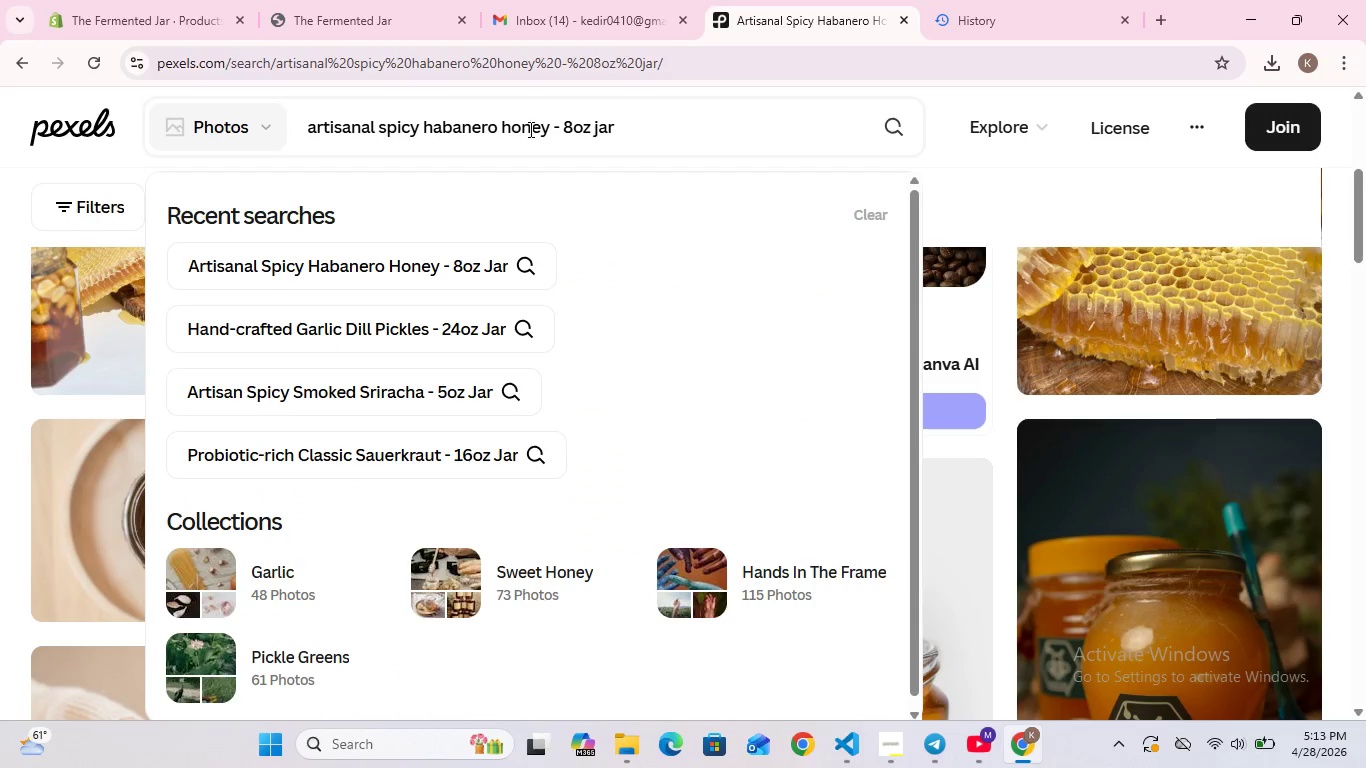 
key(Control+A)
 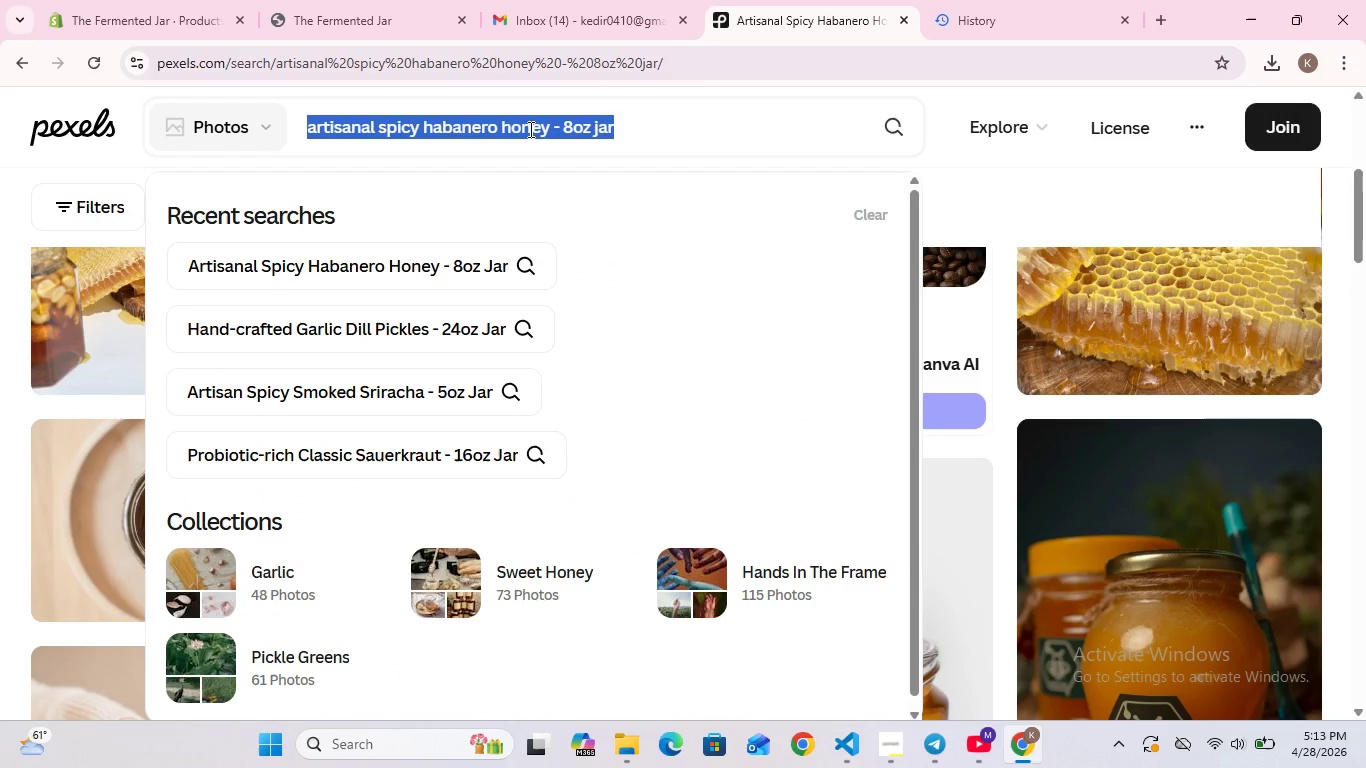 
key(Control+V)
 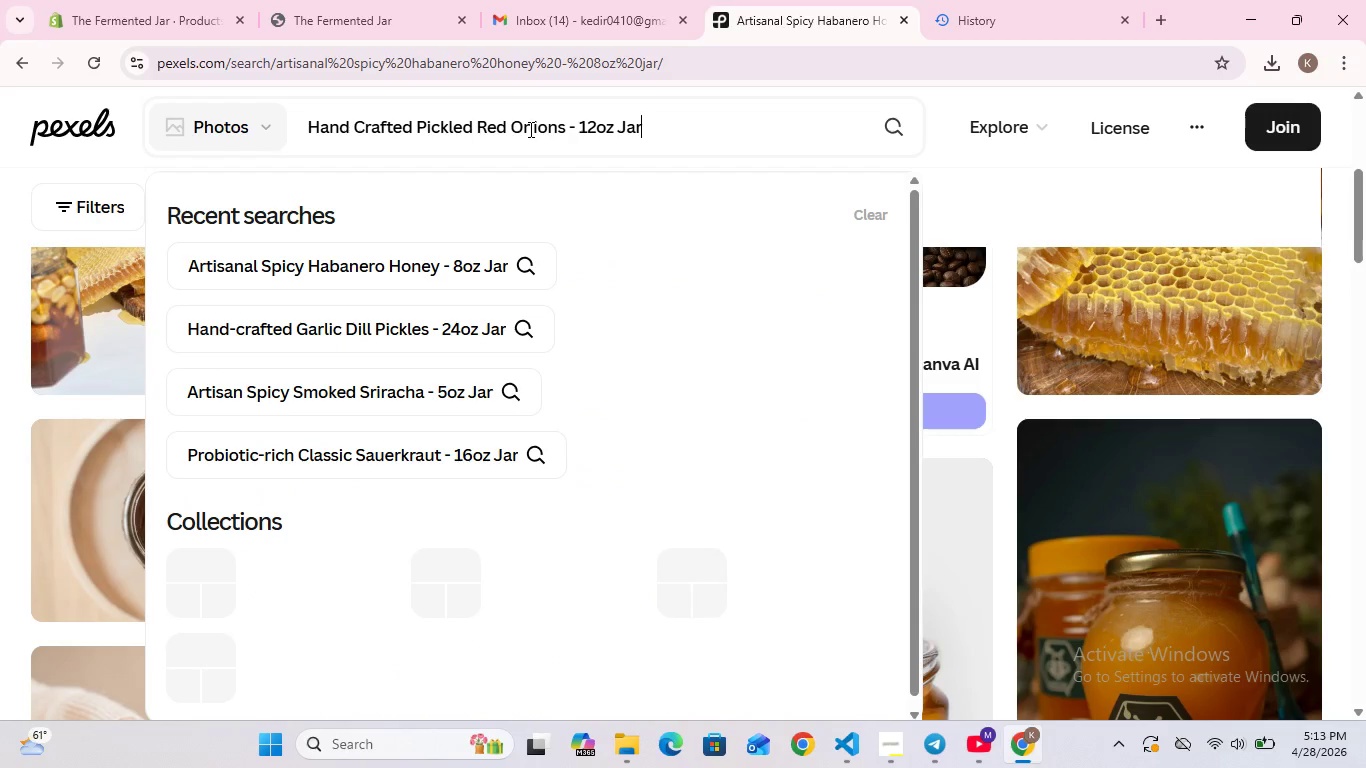 
key(Enter)
 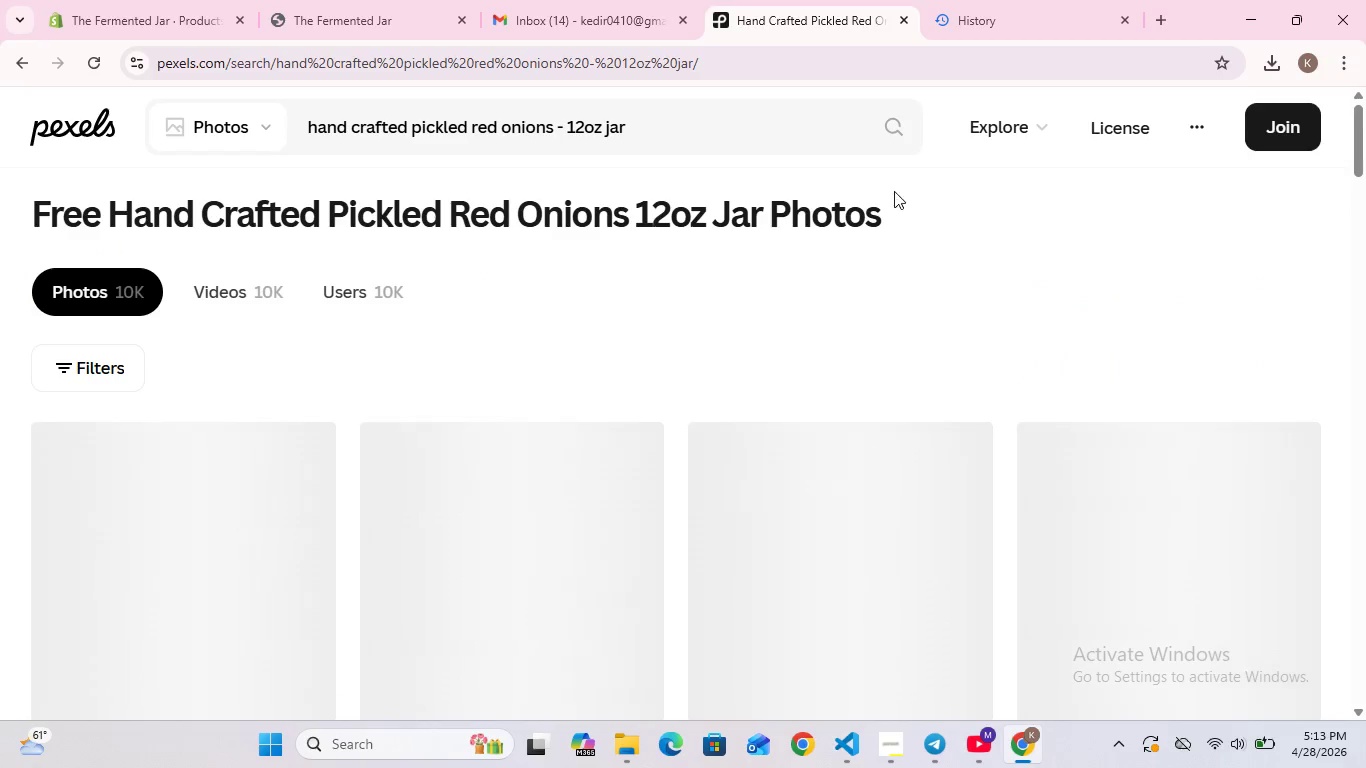 
scroll: coordinate [248, 483], scroll_direction: down, amount: 1.0
 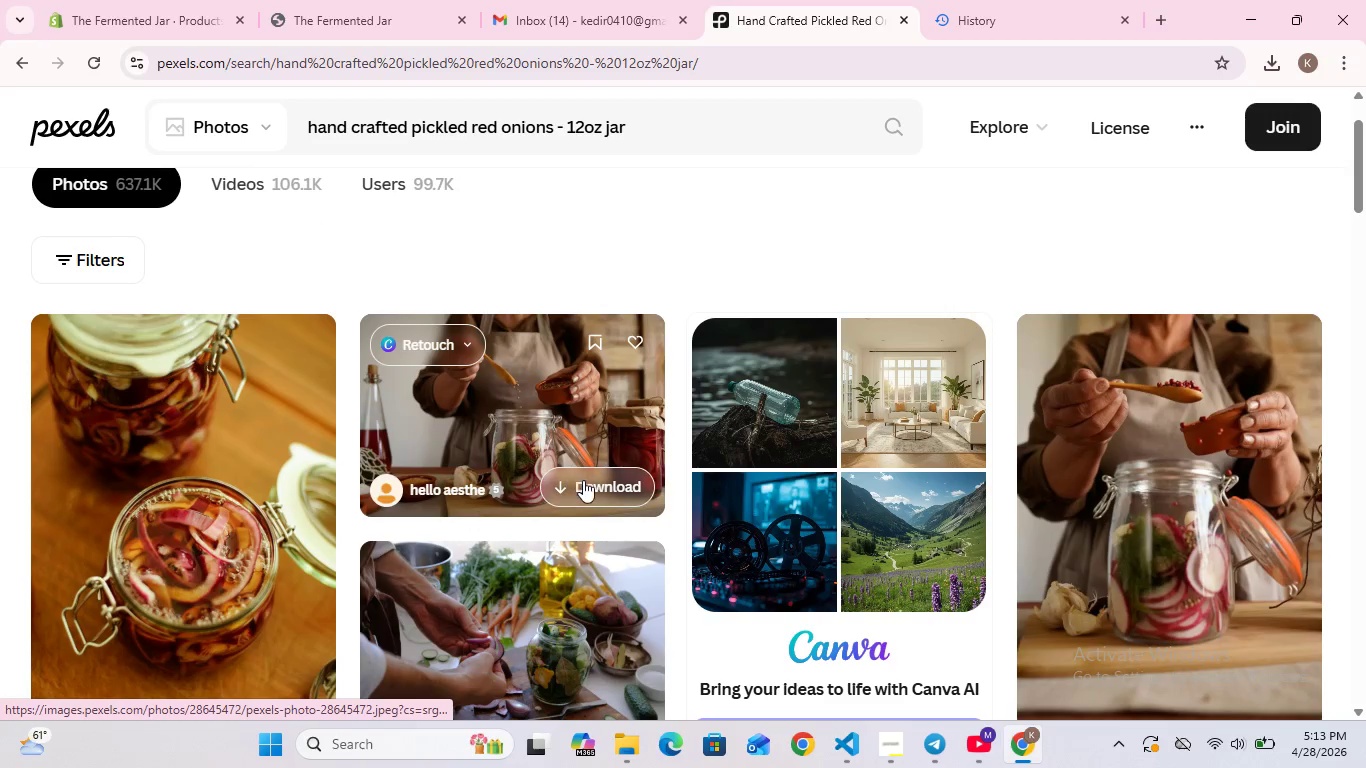 
left_click([585, 481])
 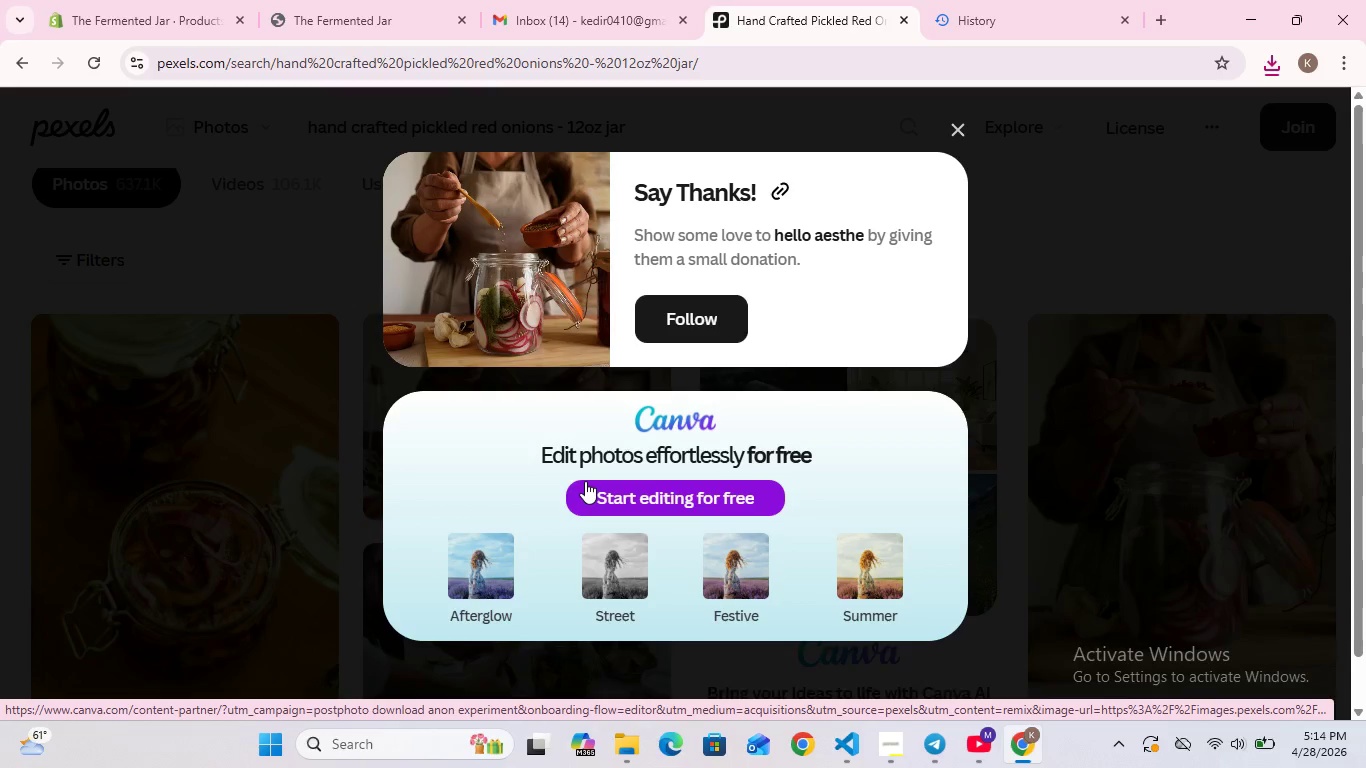 
wait(66.12)
 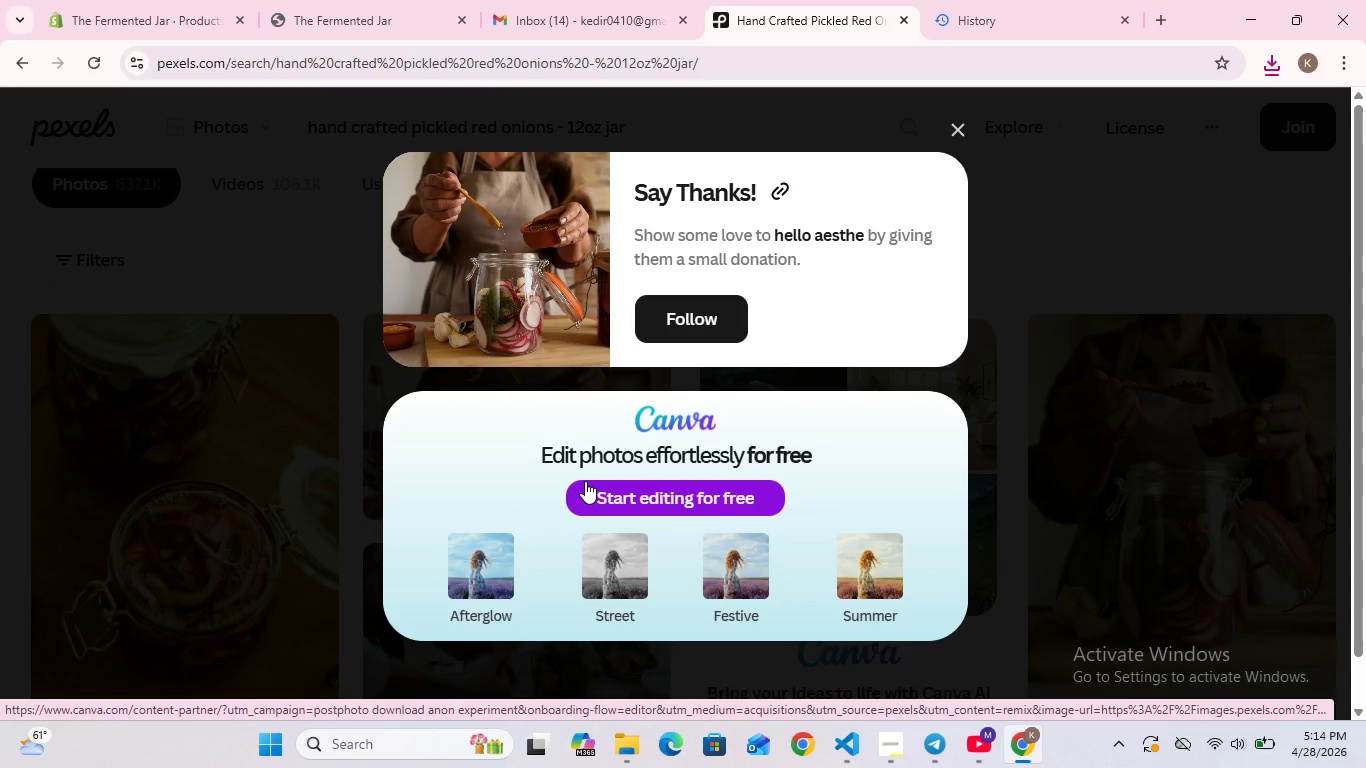 
left_click([1053, 277])
 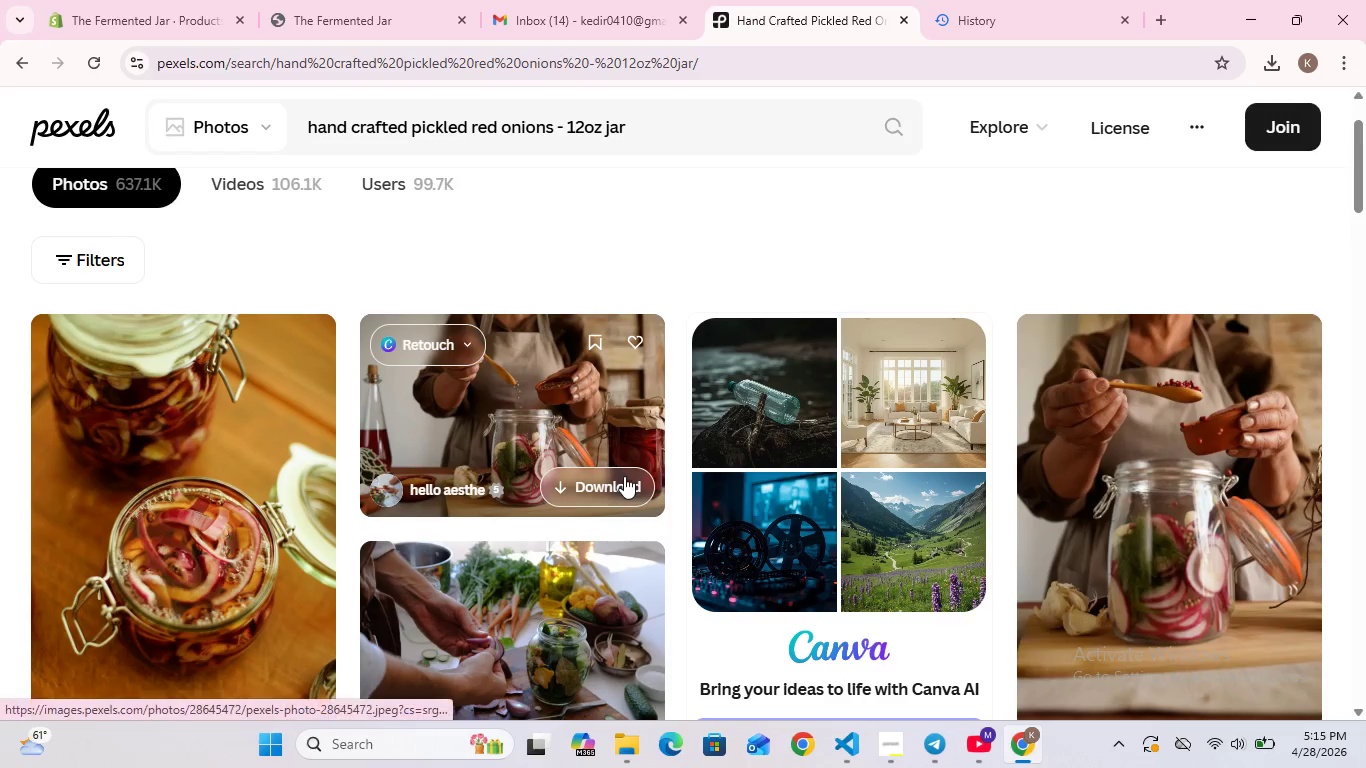 
left_click([607, 493])
 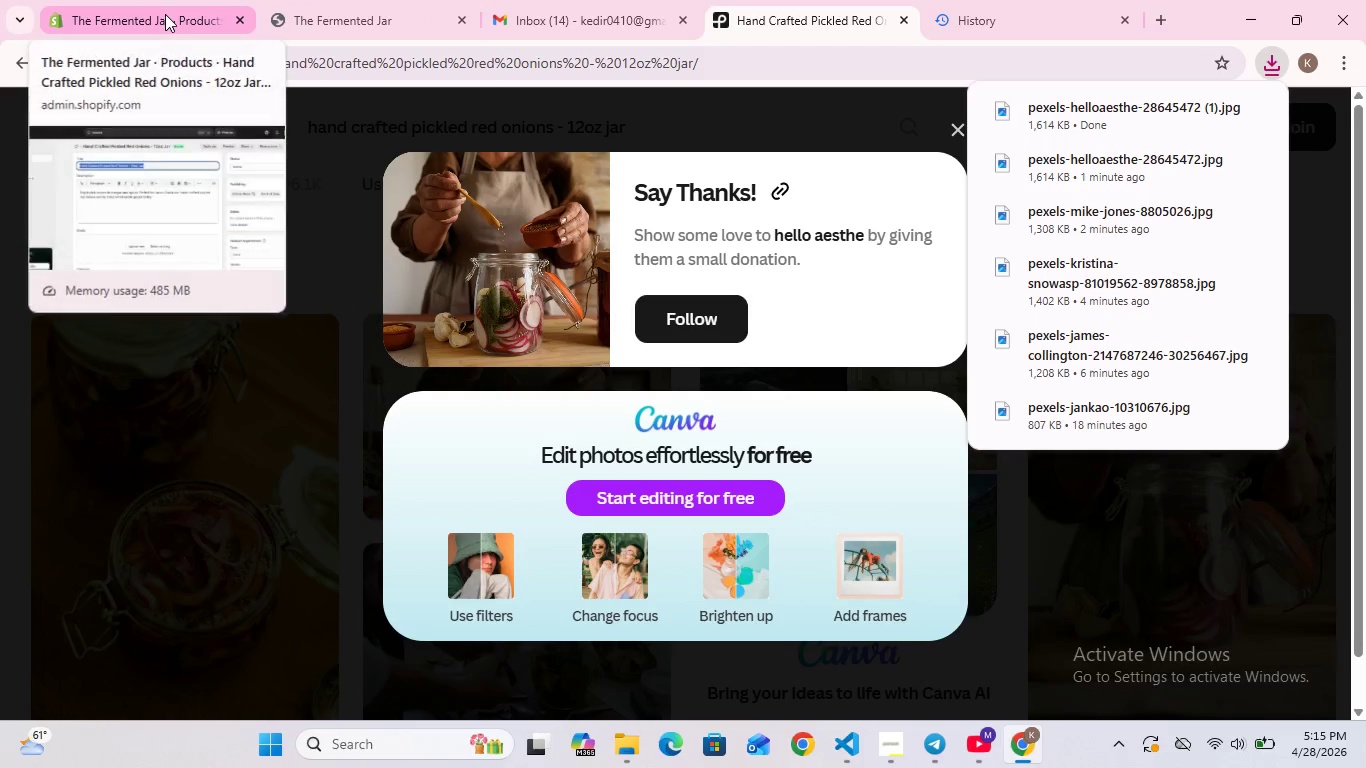 
wait(5.47)
 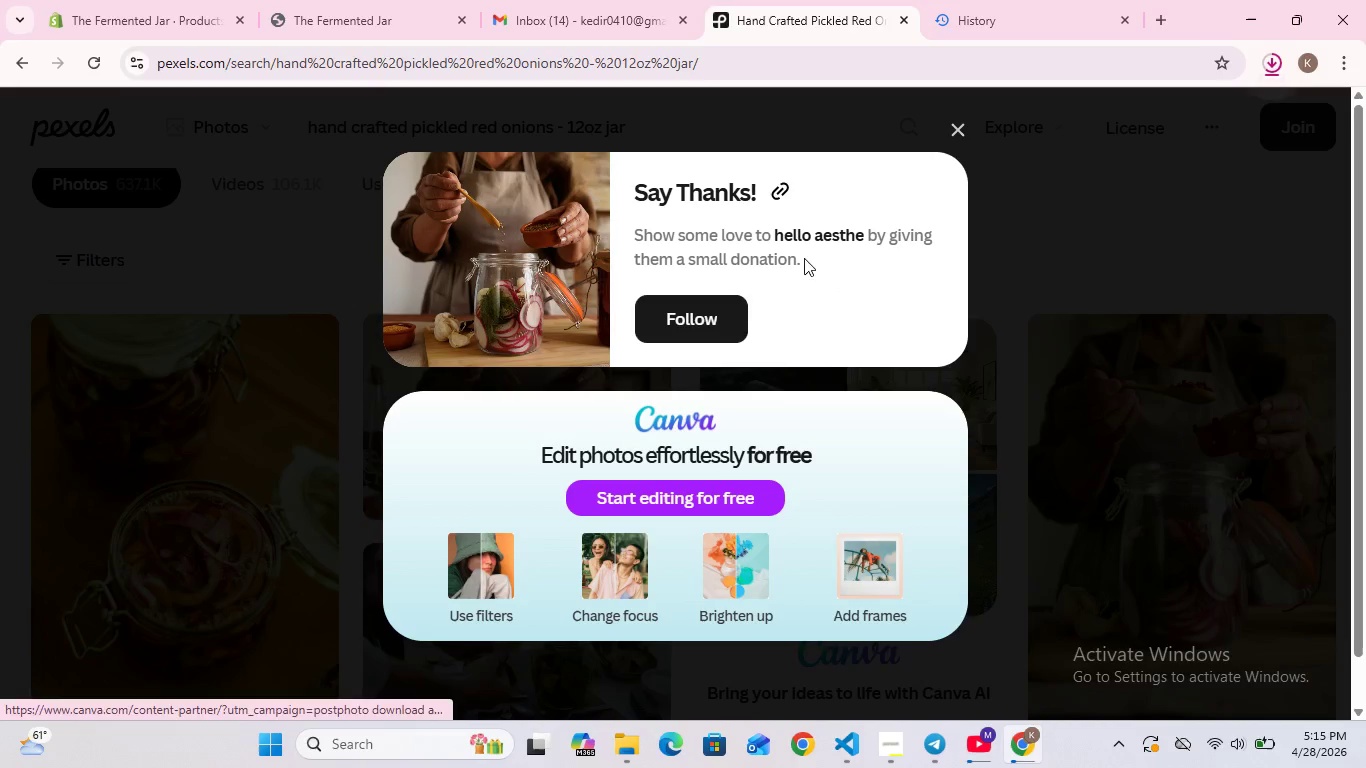 
left_click([165, 14])
 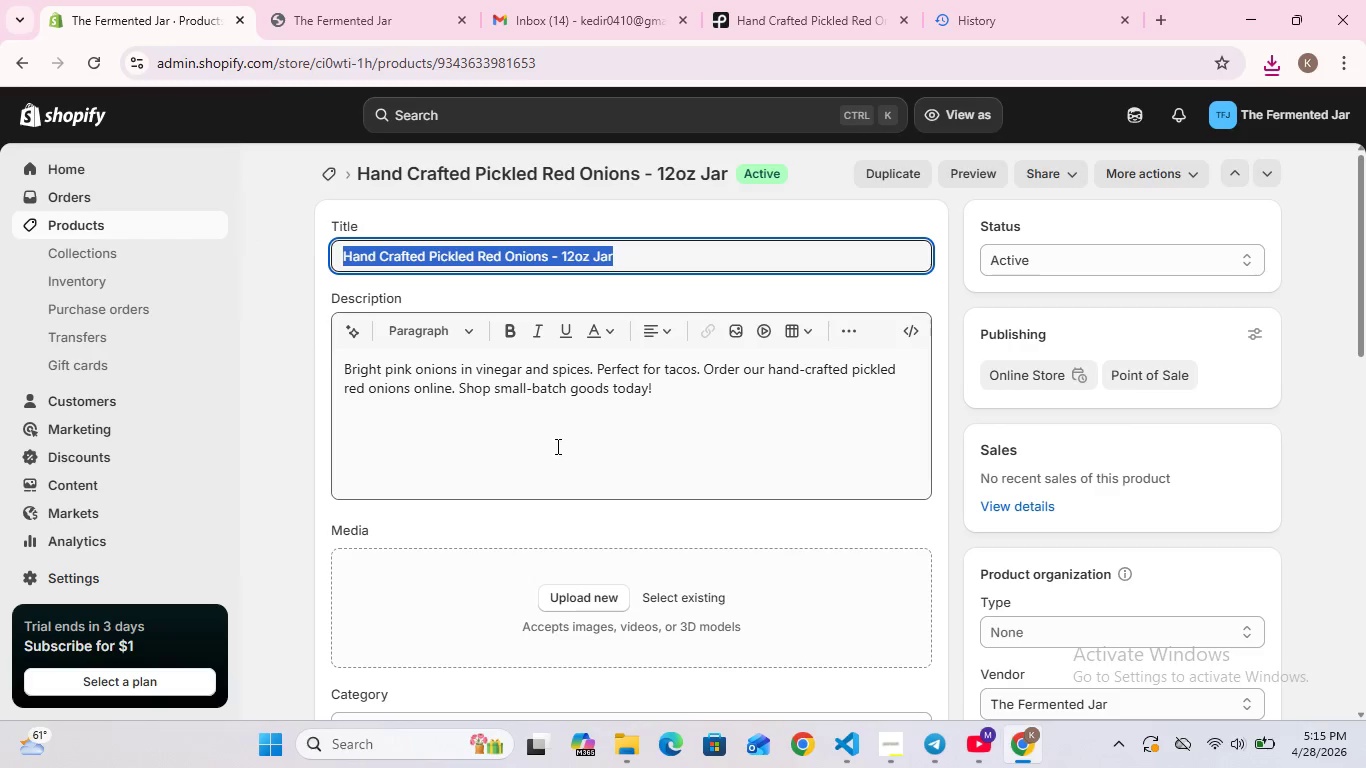 
left_click([541, 450])
 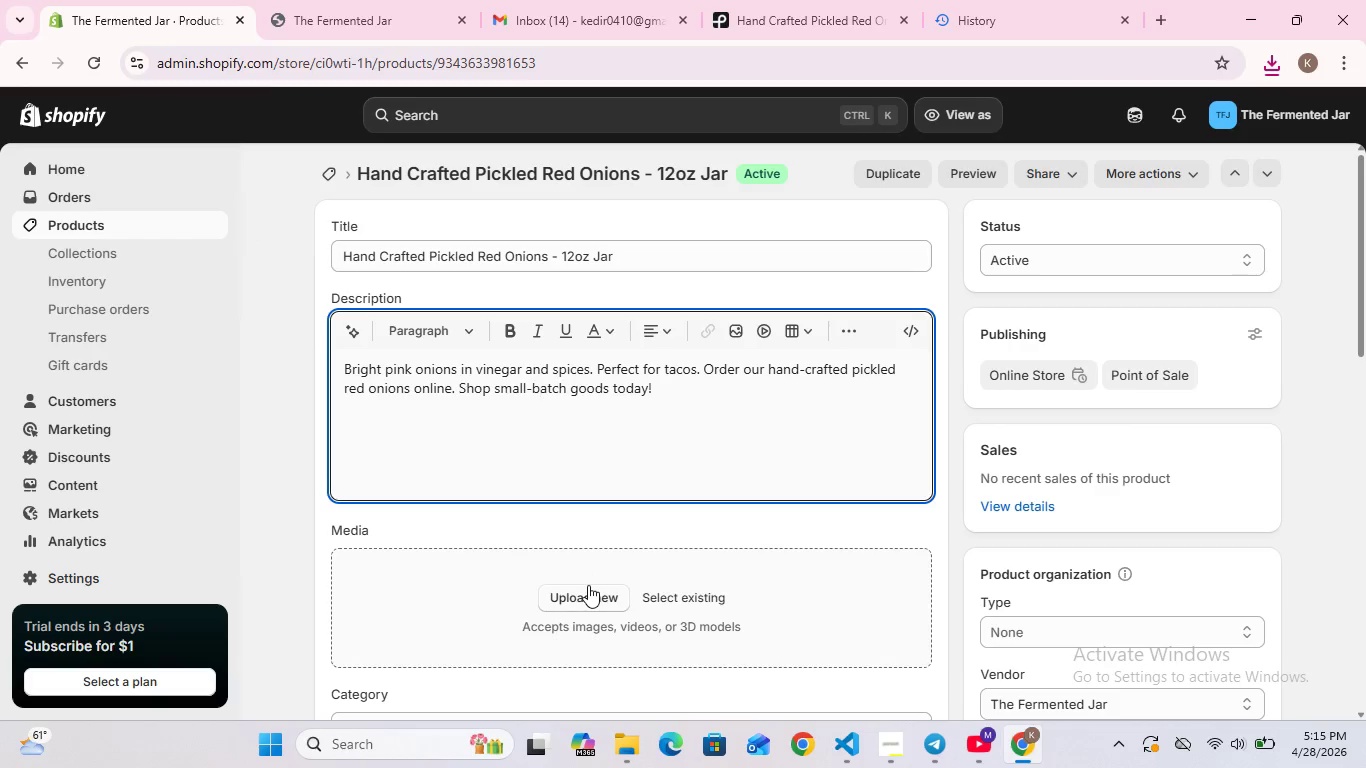 
left_click([588, 585])
 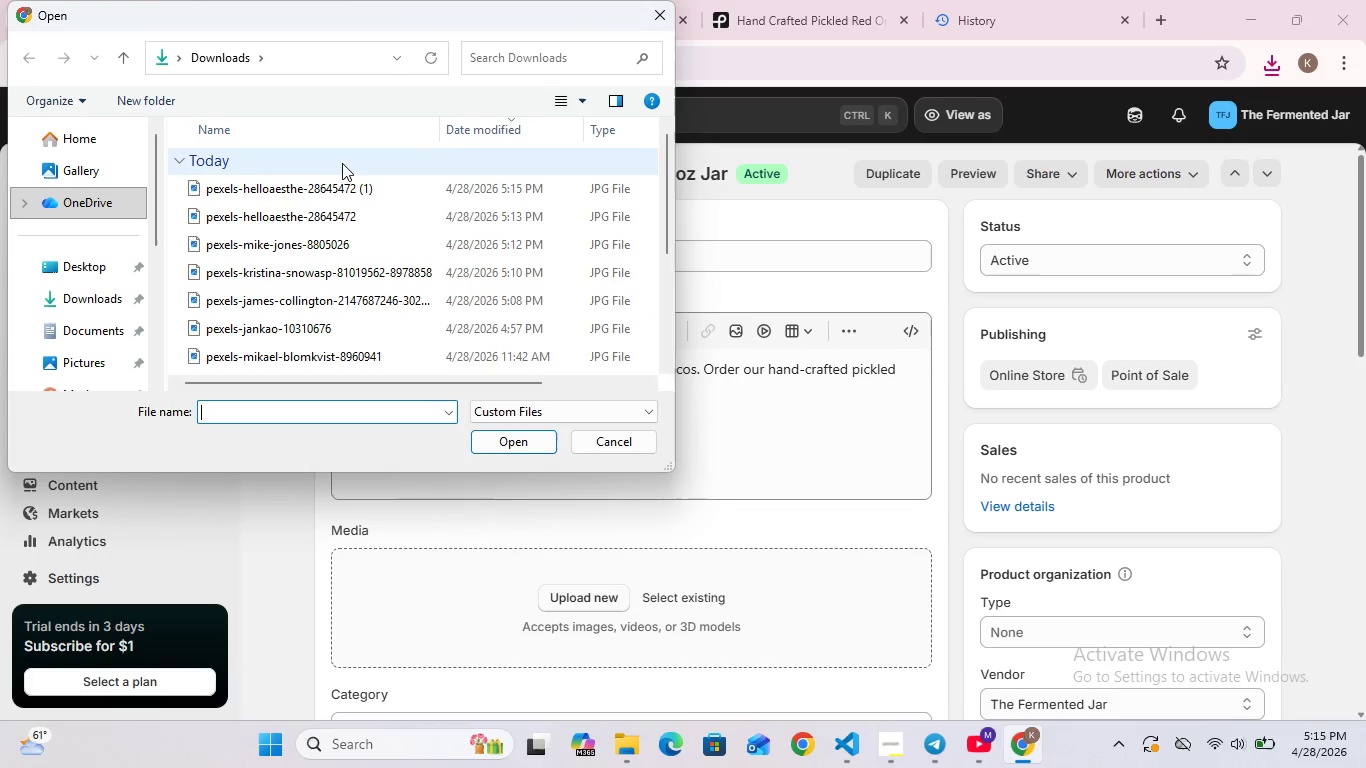 
left_click([342, 187])
 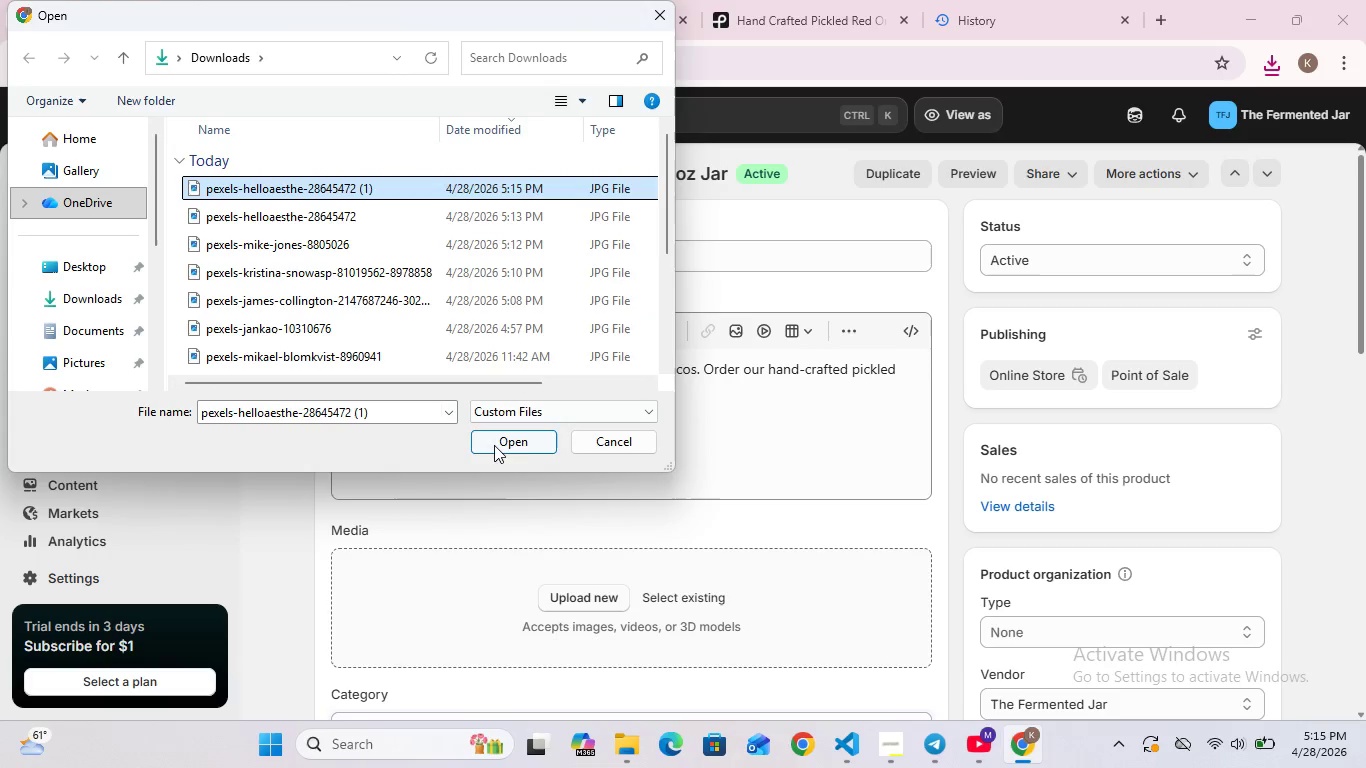 
left_click([495, 447])
 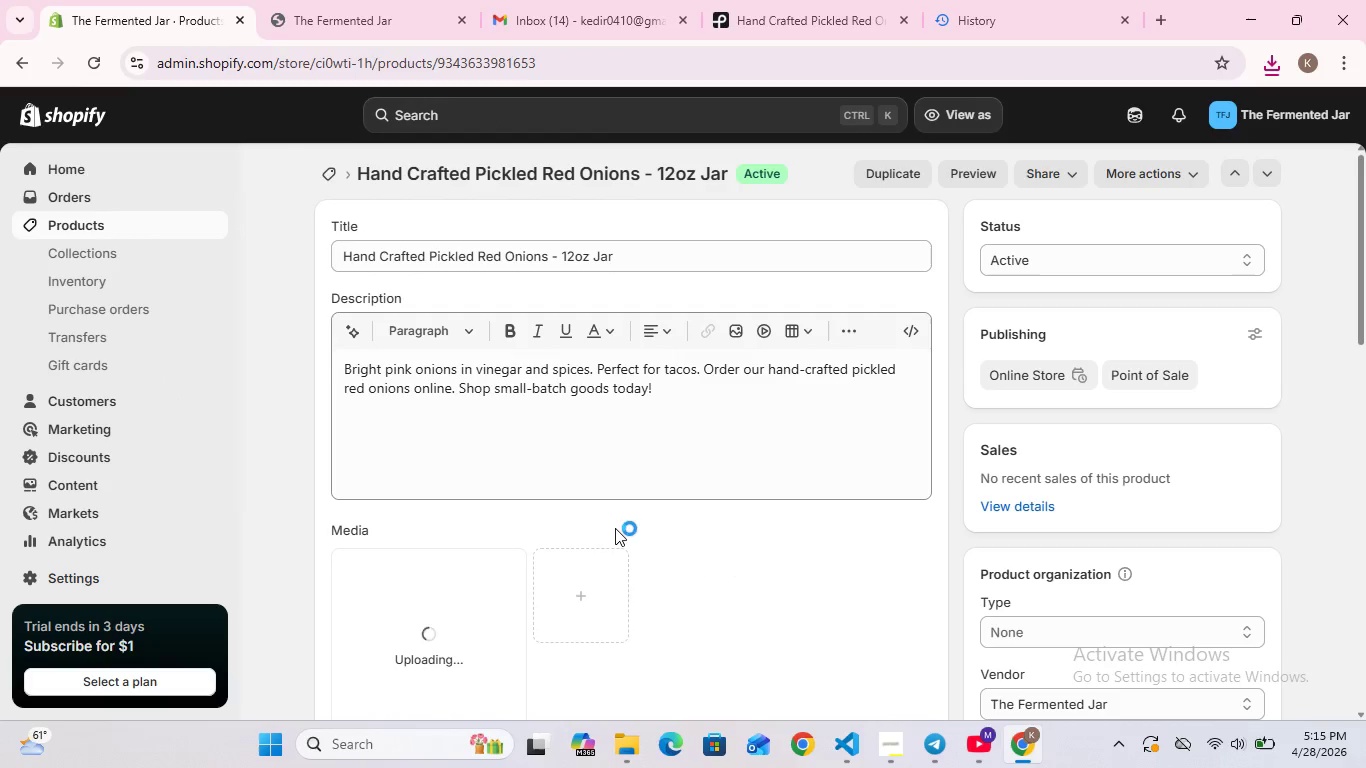 
scroll: coordinate [1000, 643], scroll_direction: down, amount: 3.0
 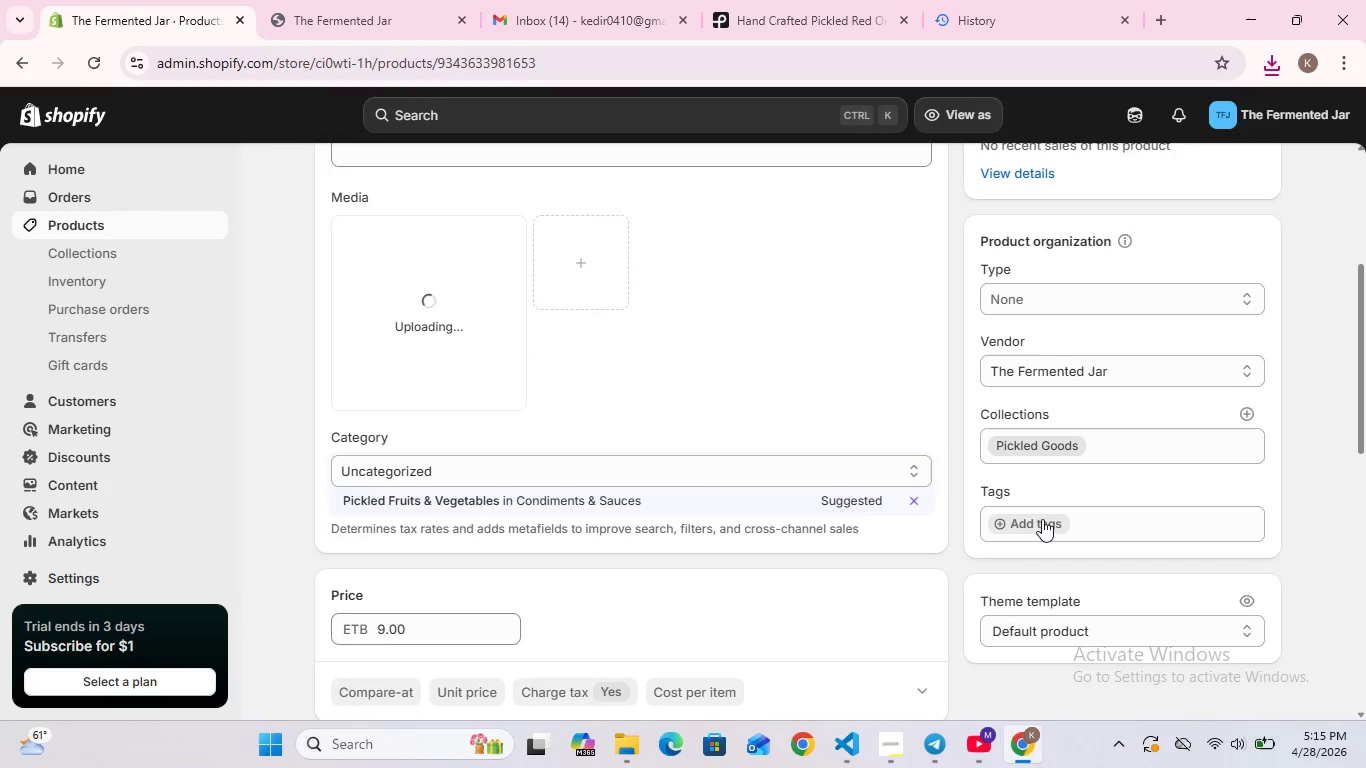 
left_click([1042, 519])
 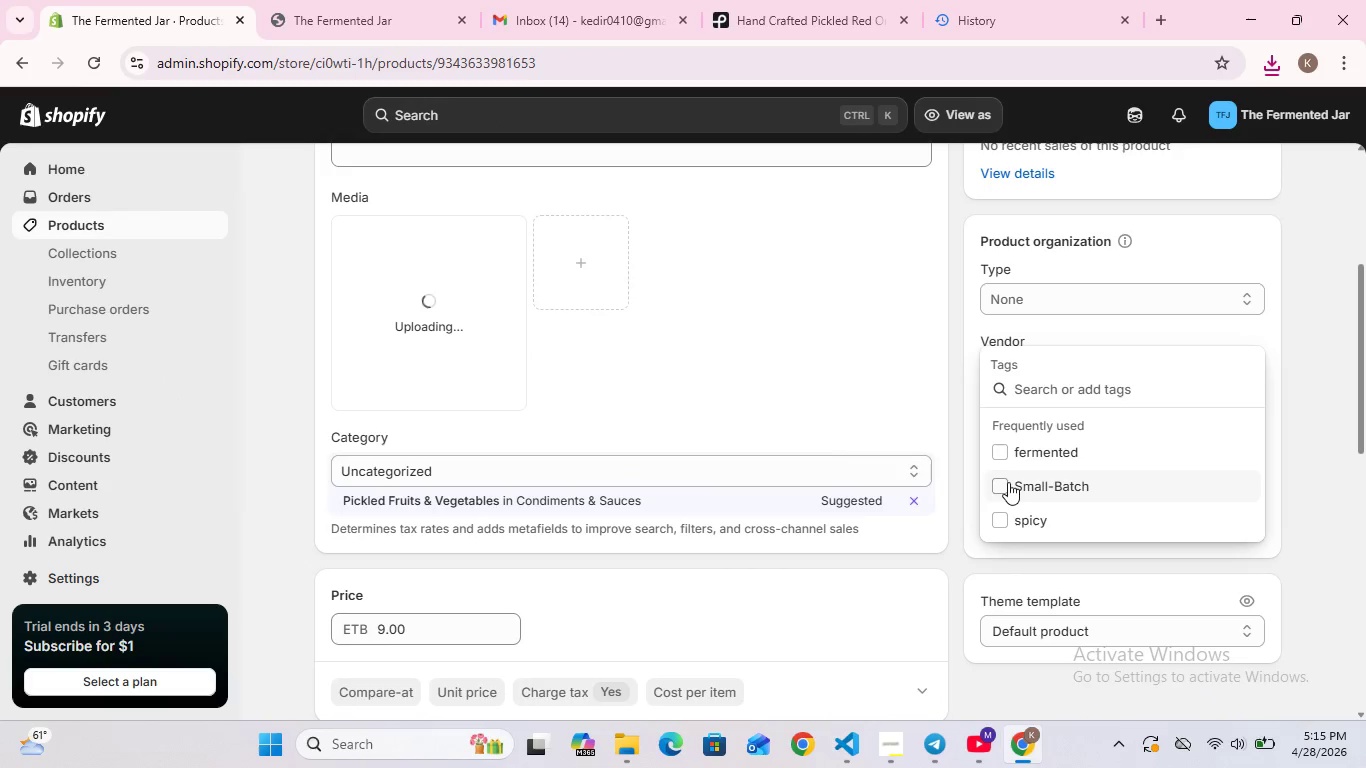 
left_click([1006, 484])
 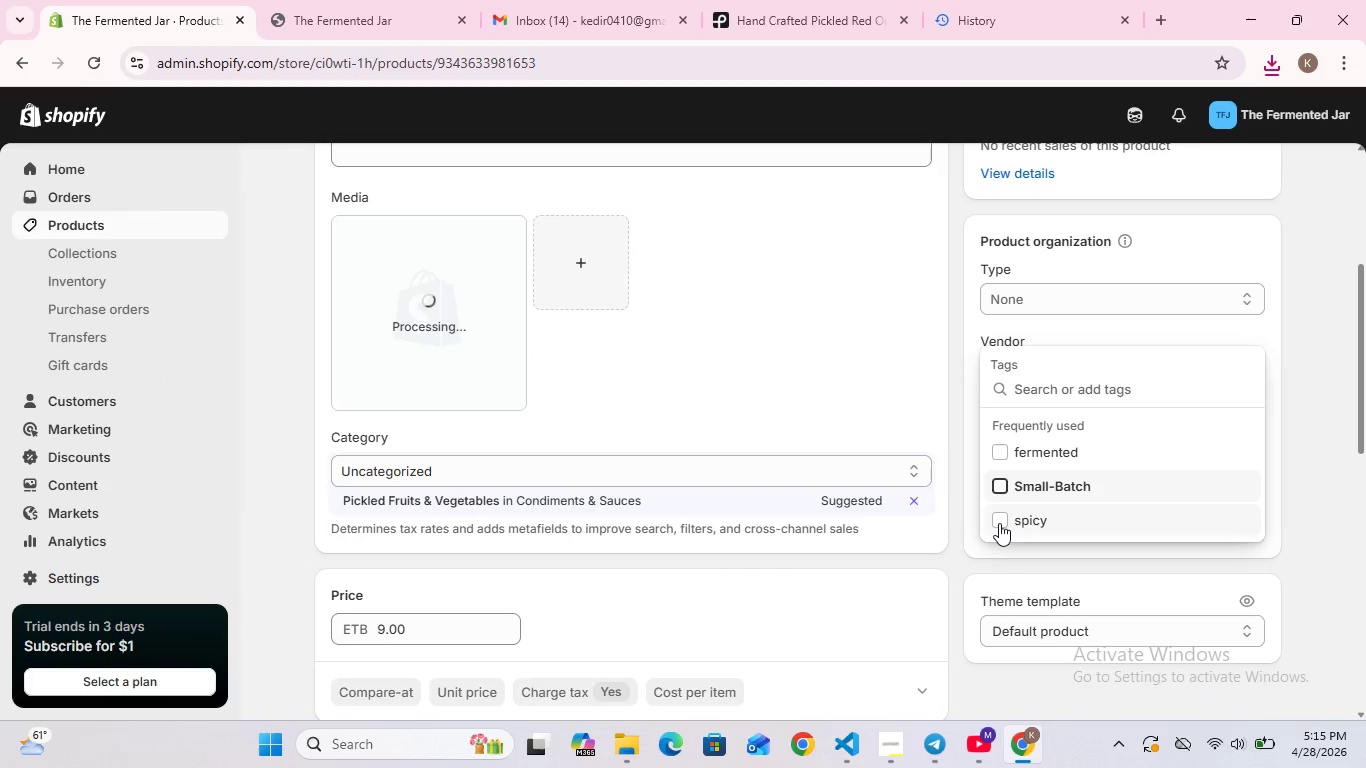 
left_click([999, 523])
 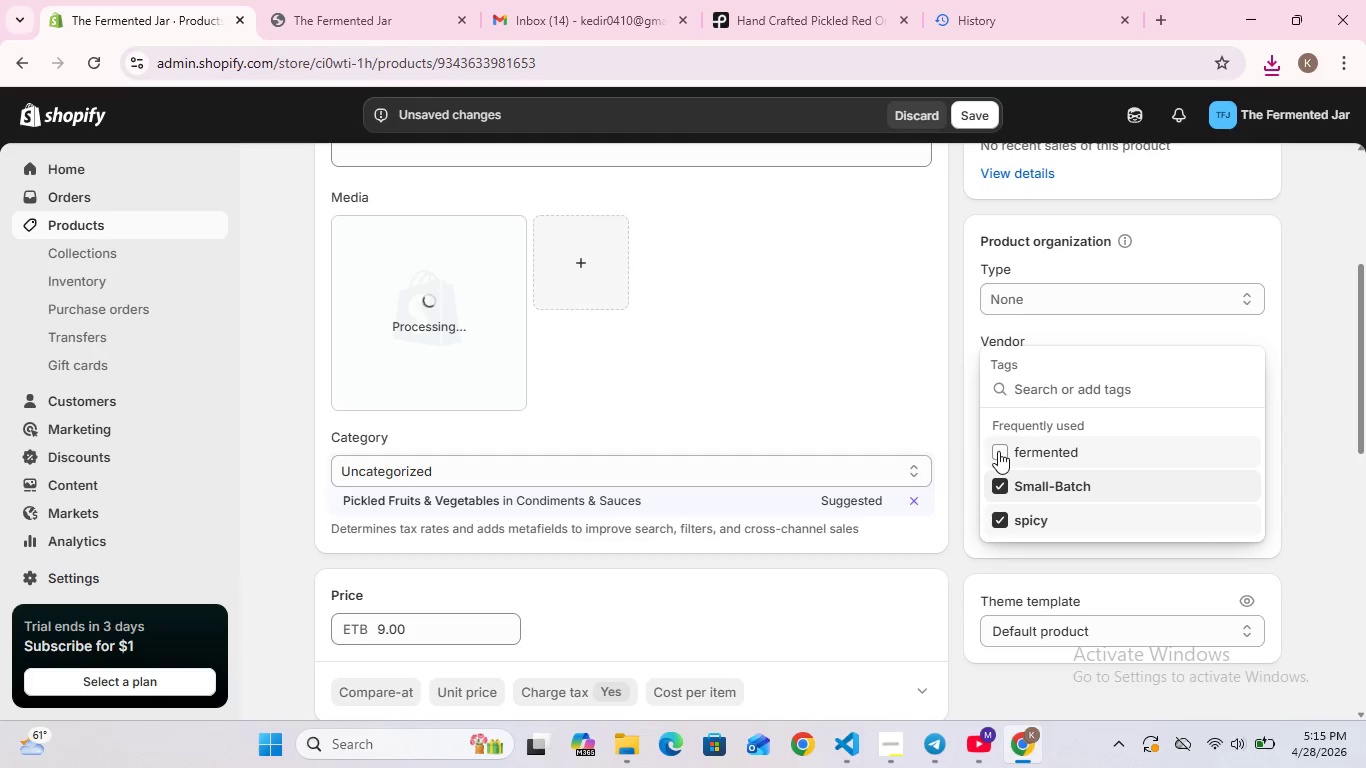 
left_click([998, 451])
 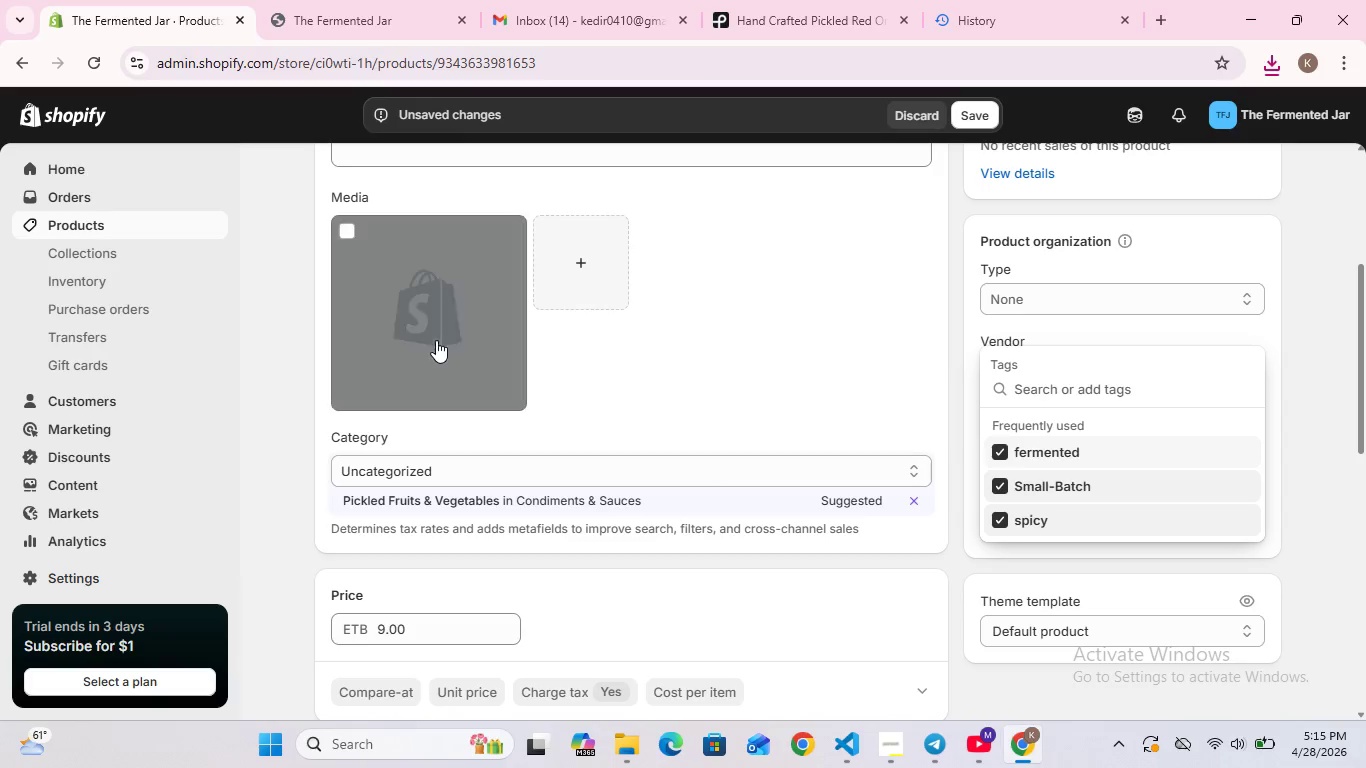 
double_click([436, 340])
 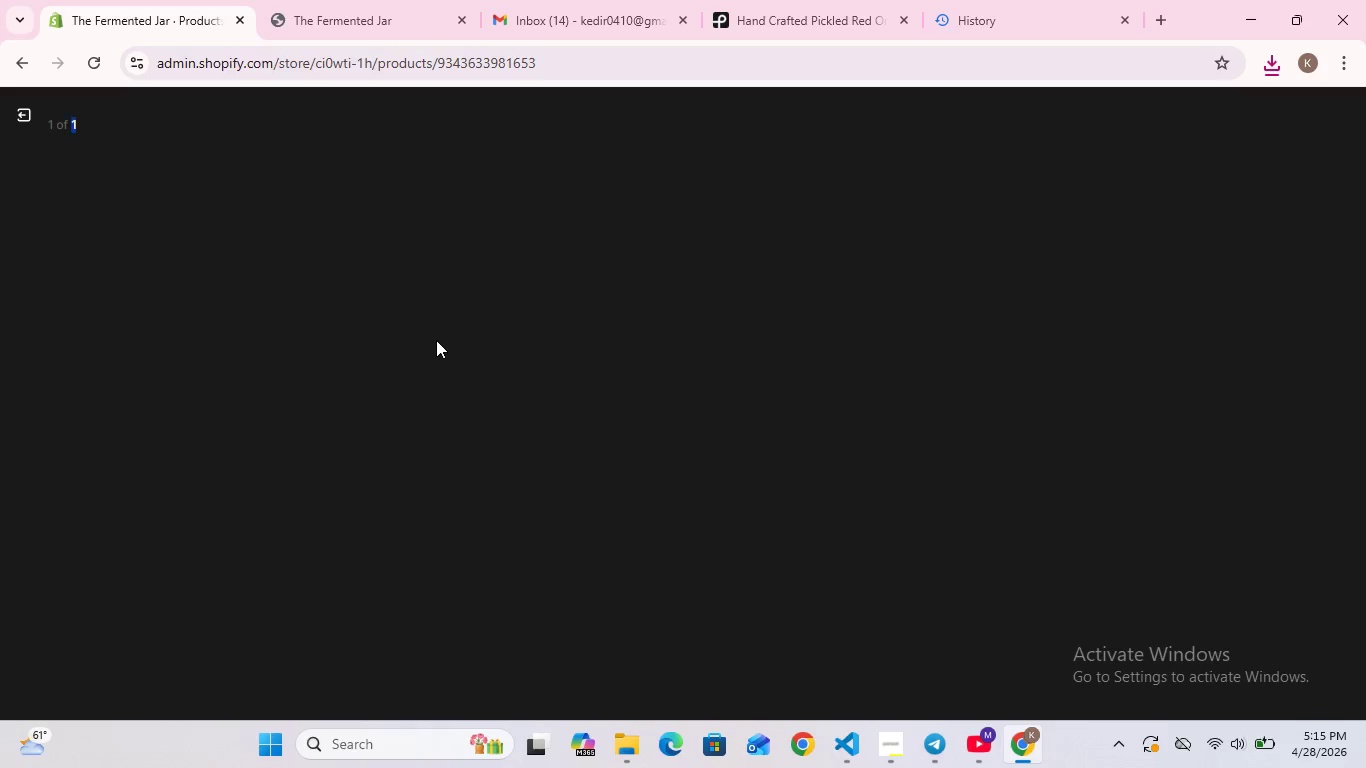 
triple_click([436, 340])
 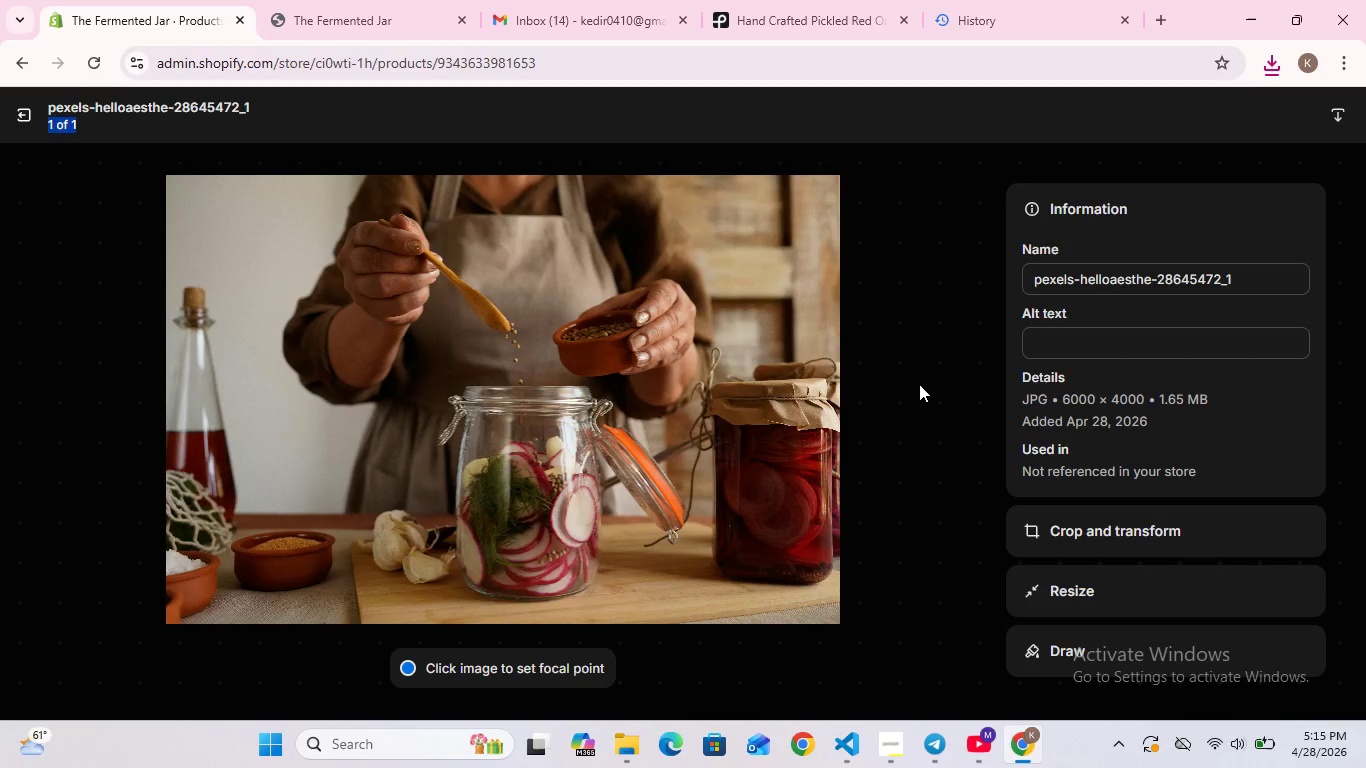 
wait(7.23)
 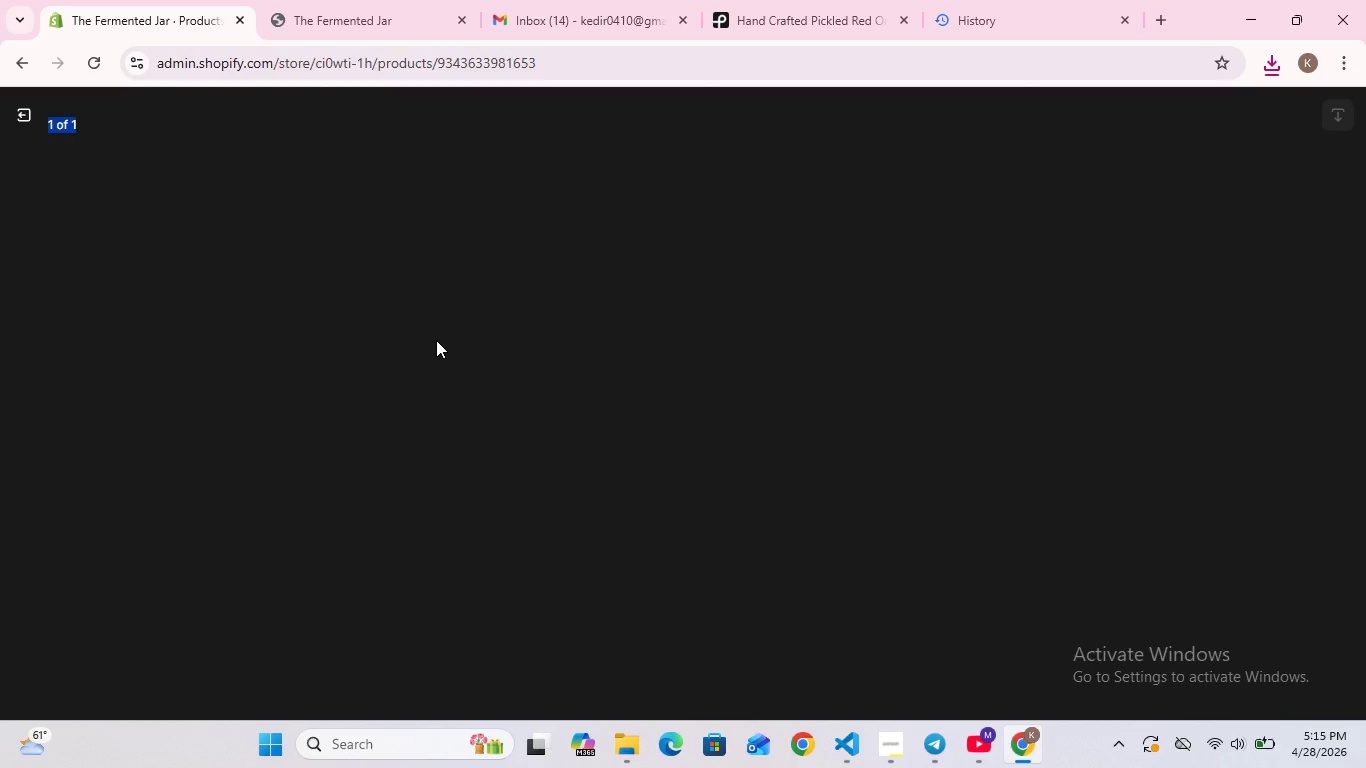 
left_click([1045, 355])
 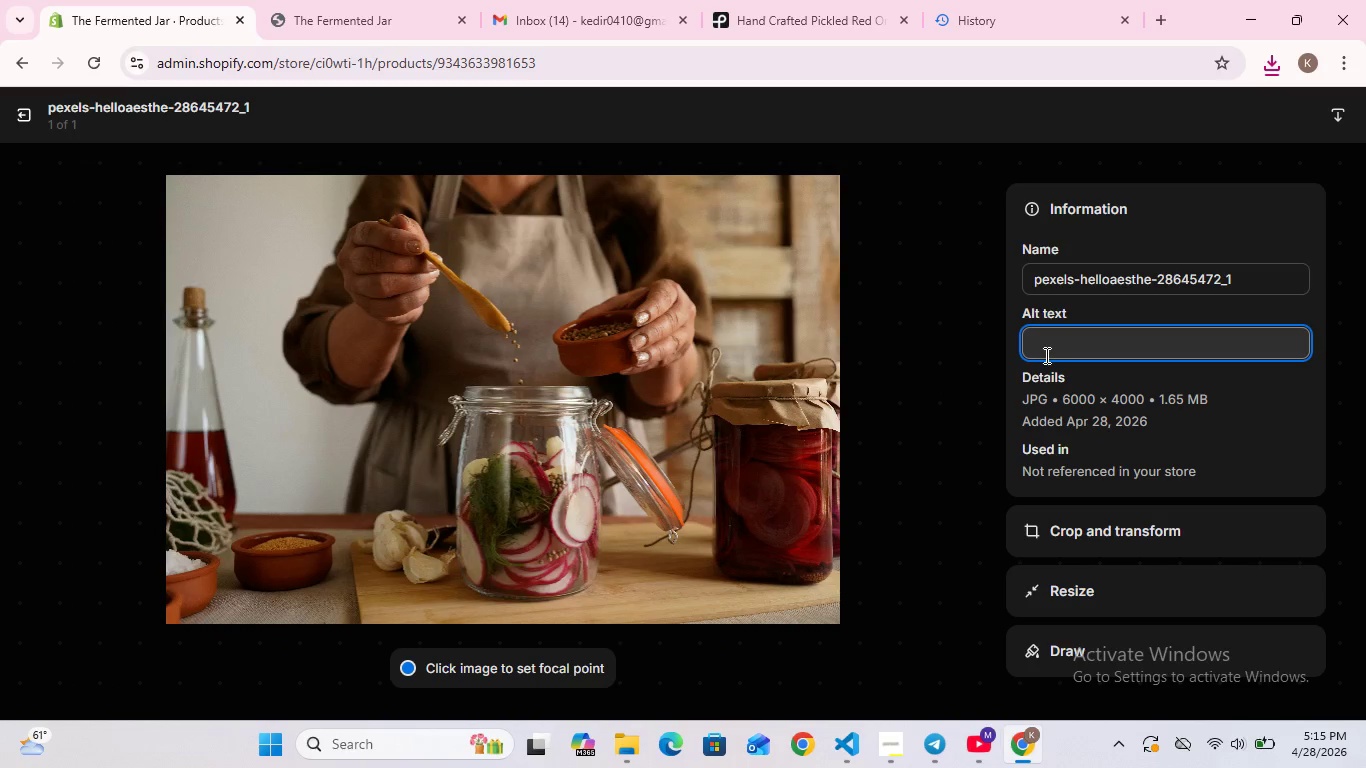 
key(Control+V)
 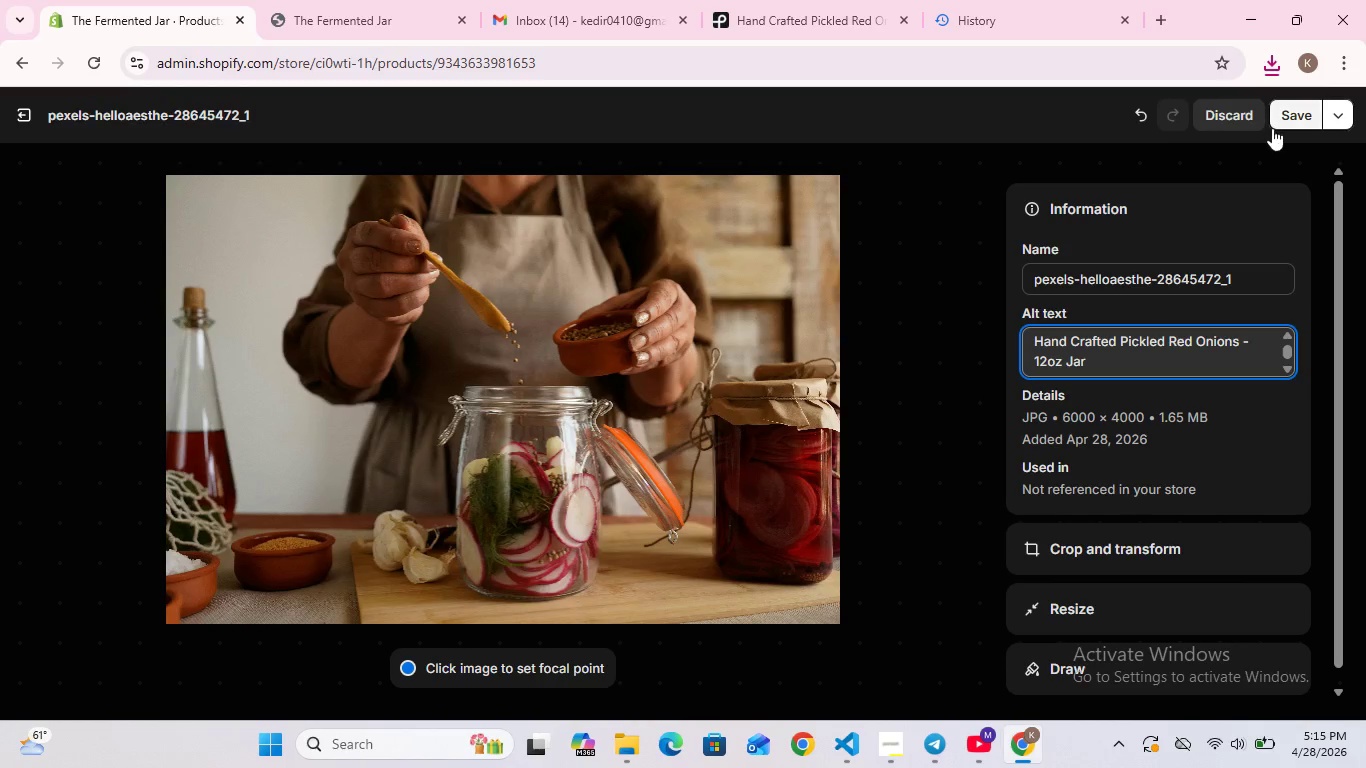 
left_click([1286, 124])
 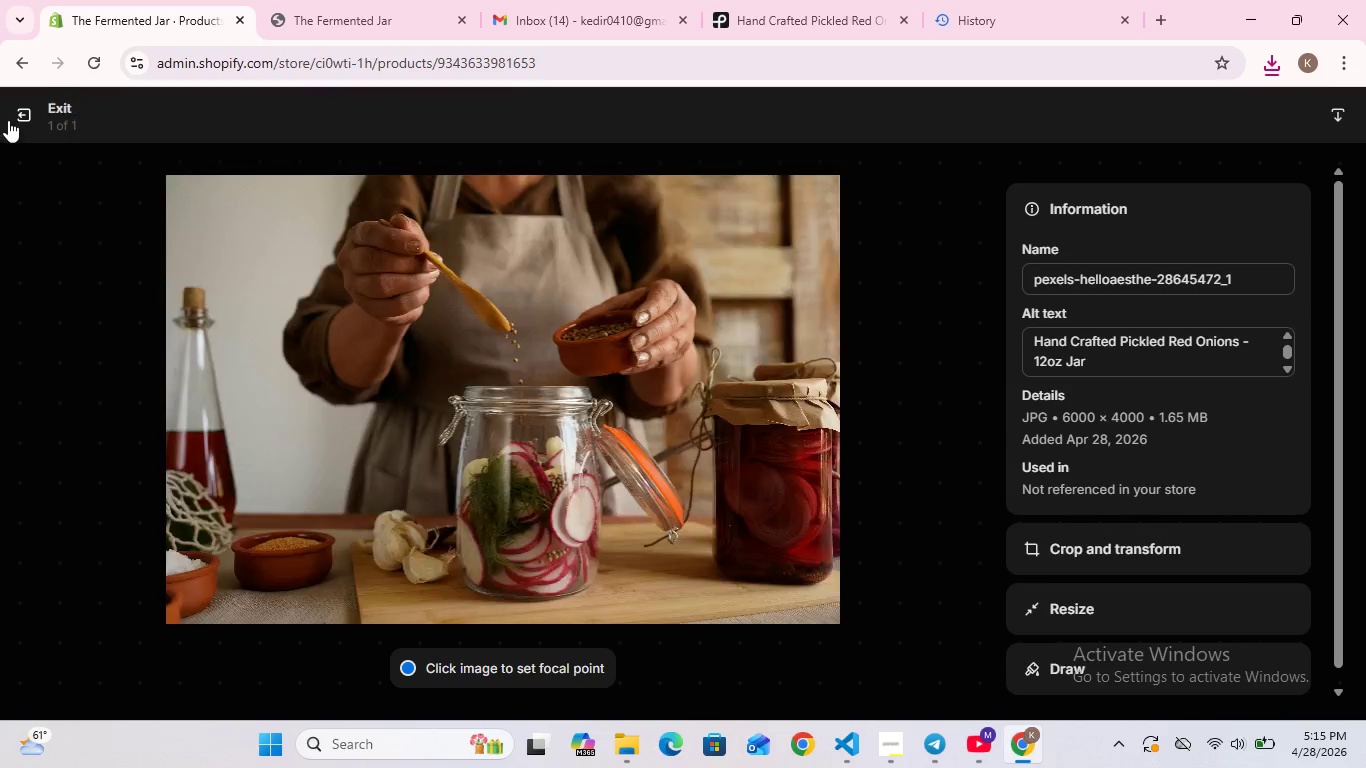 
left_click([18, 114])
 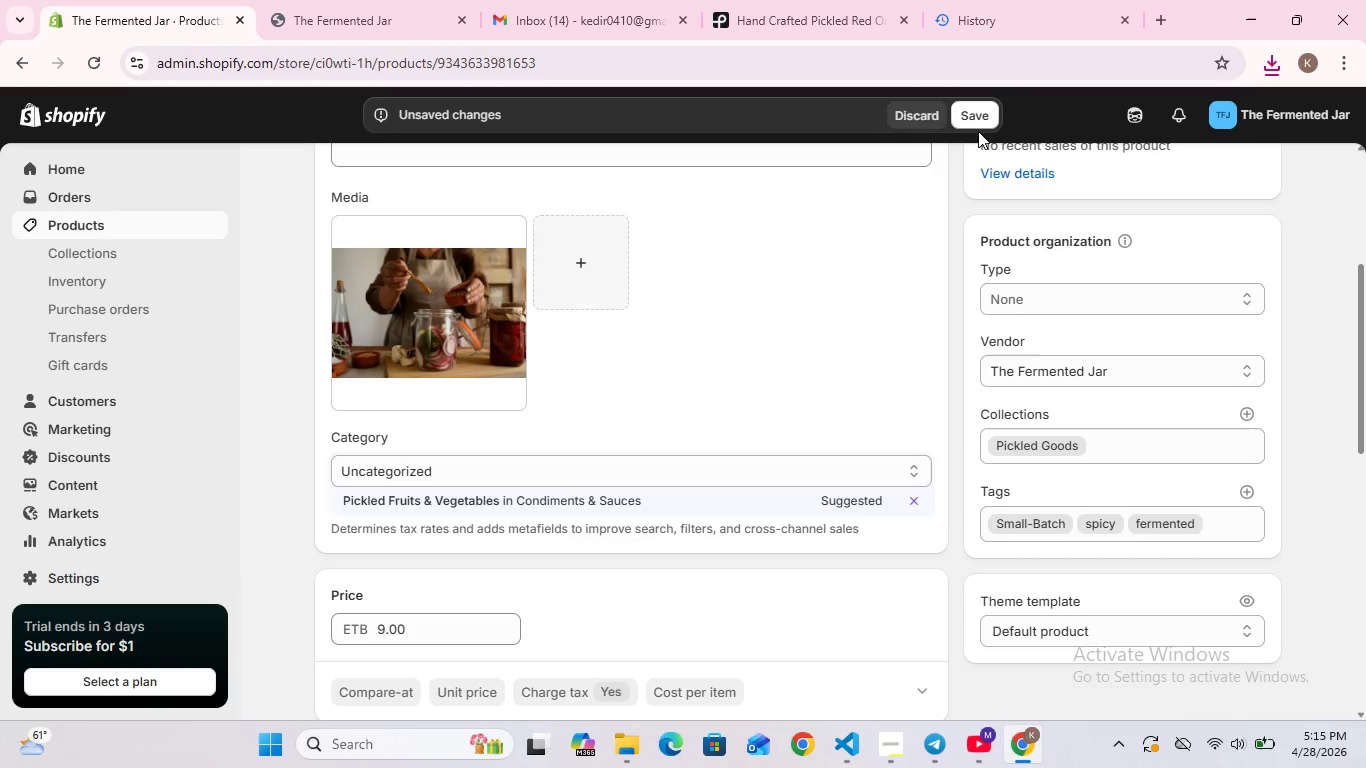 
left_click([981, 117])
 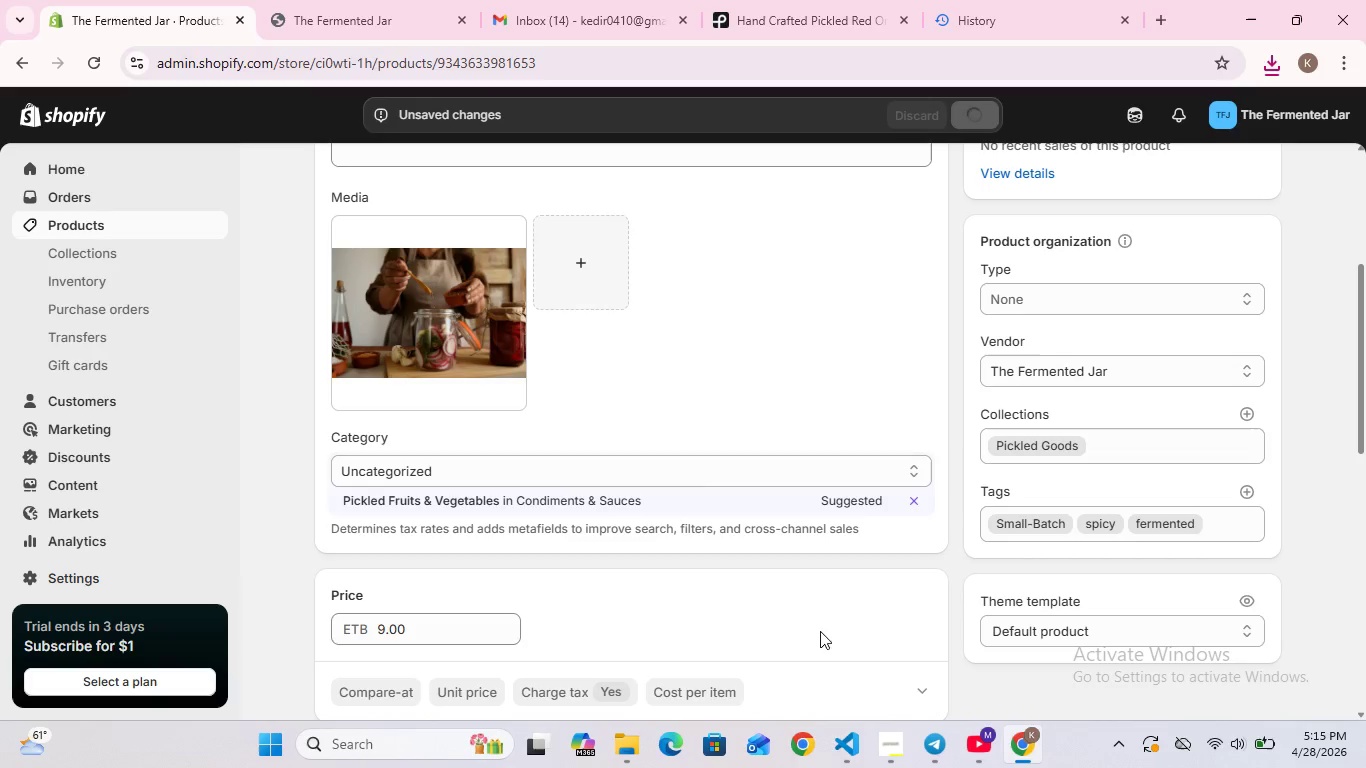 
left_click([894, 754])